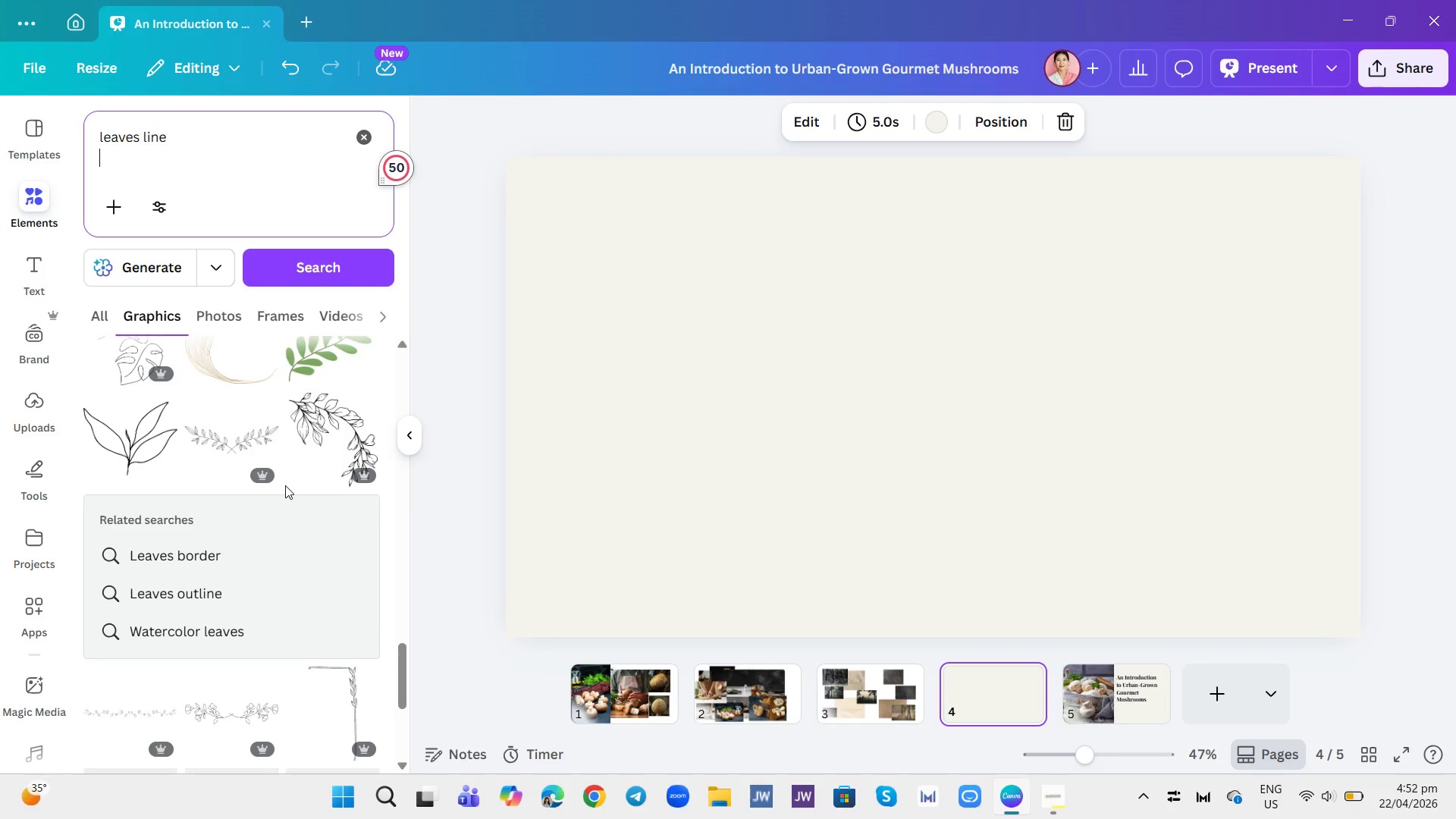 
scroll: coordinate [285, 487], scroll_direction: down, amount: 8.0
 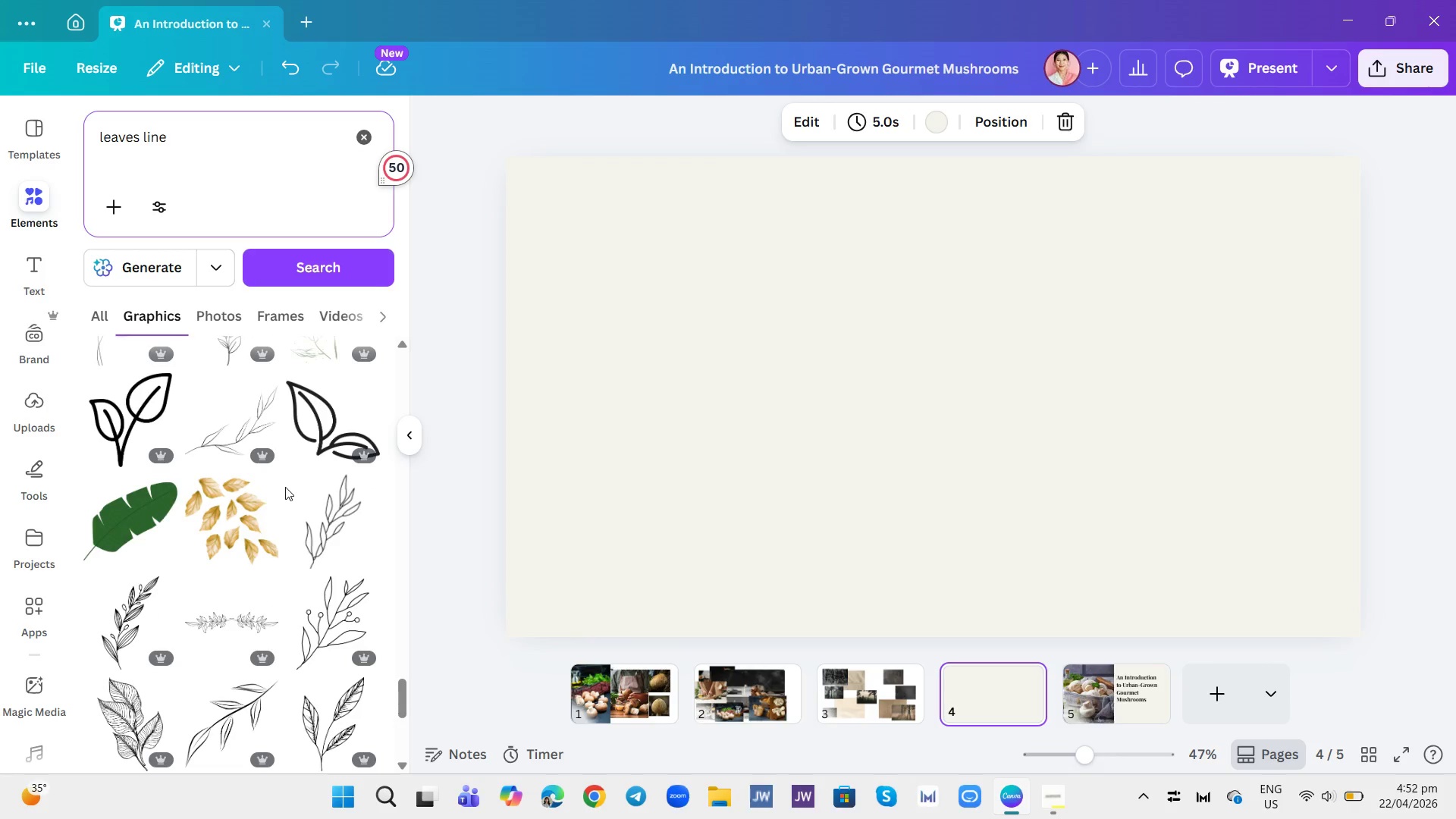 
left_click([123, 433])
 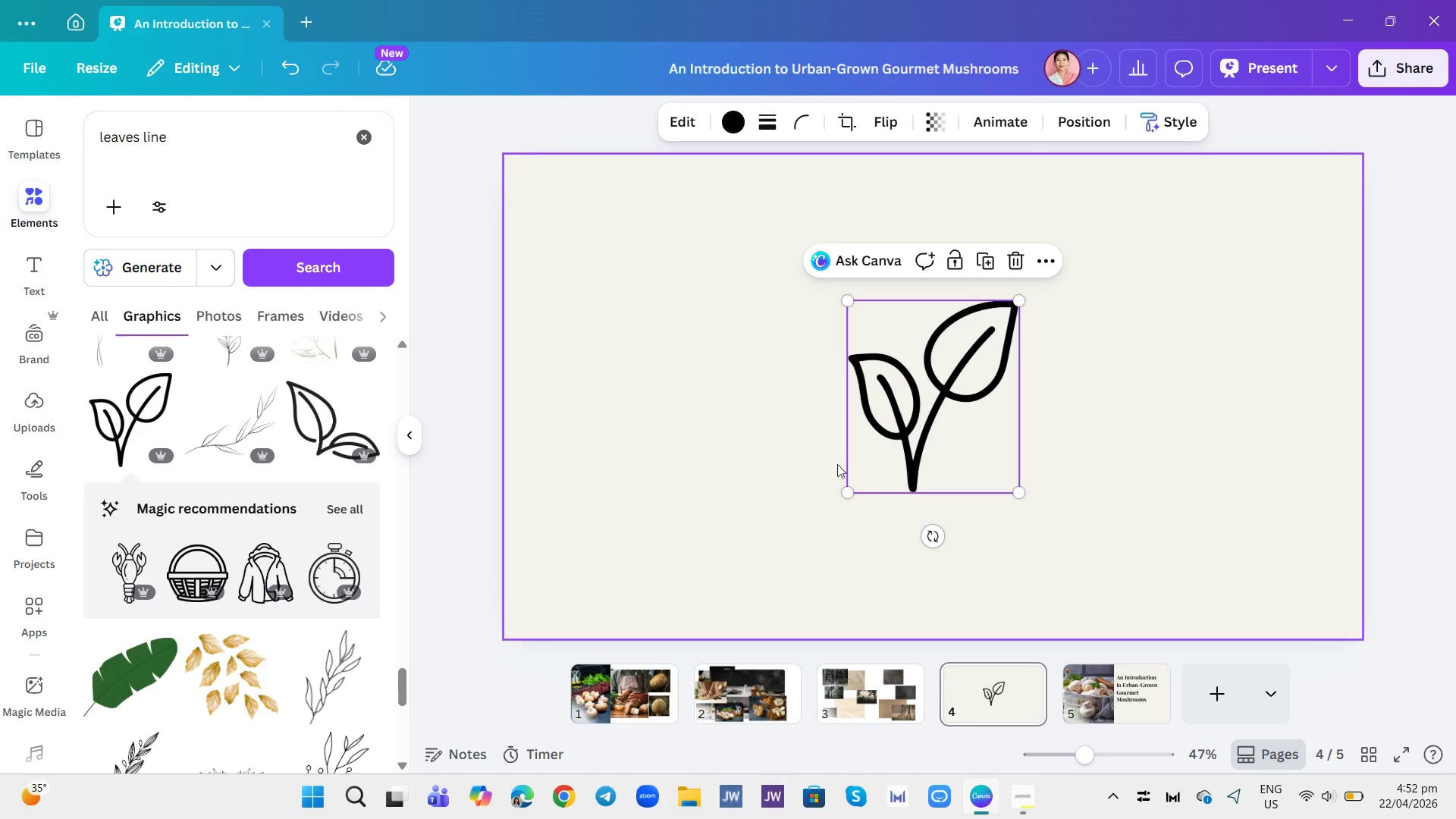 
left_click_drag(start_coordinate=[1021, 494], to_coordinate=[933, 383])
 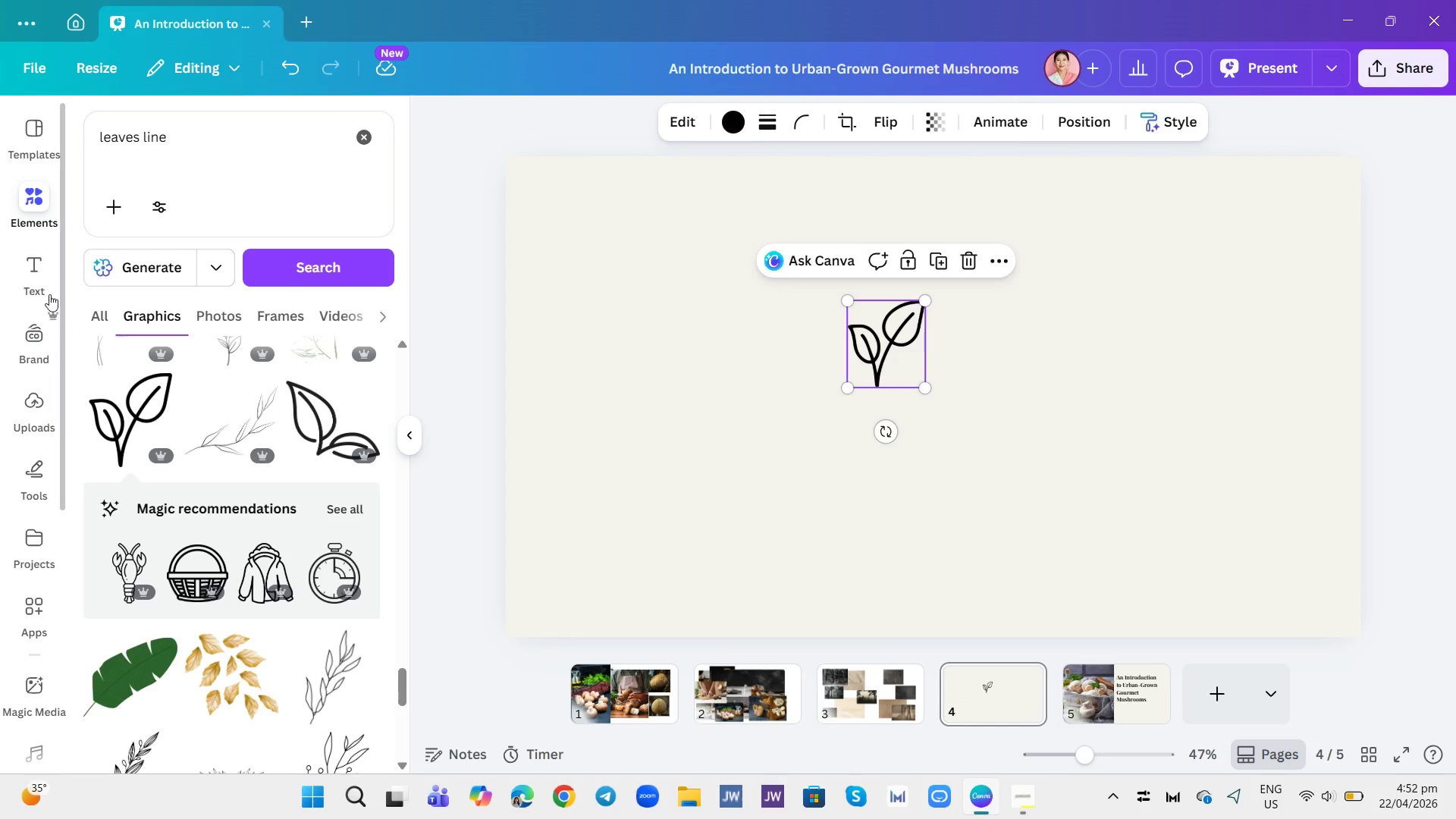 
left_click([34, 250])
 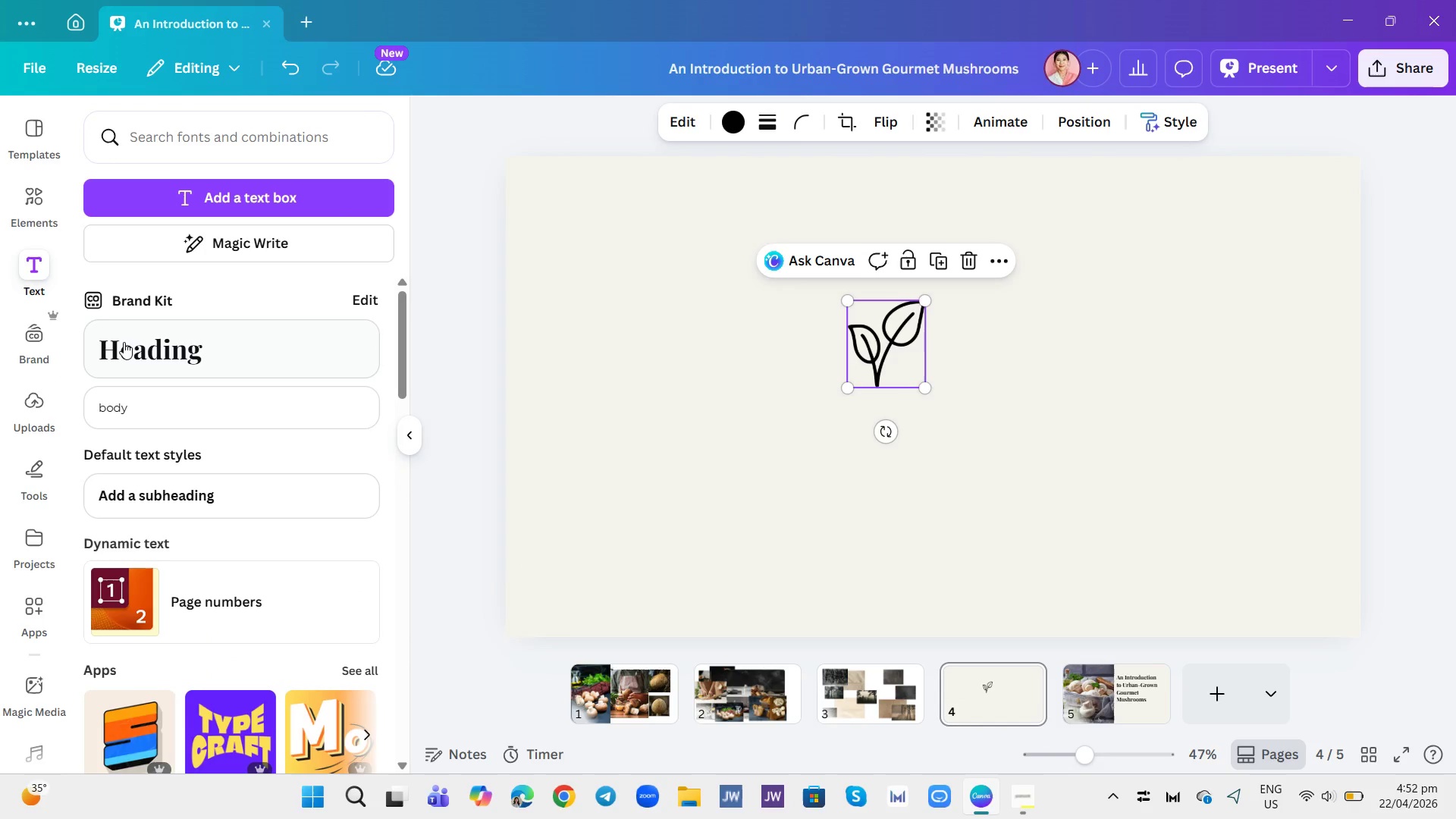 
left_click([140, 348])
 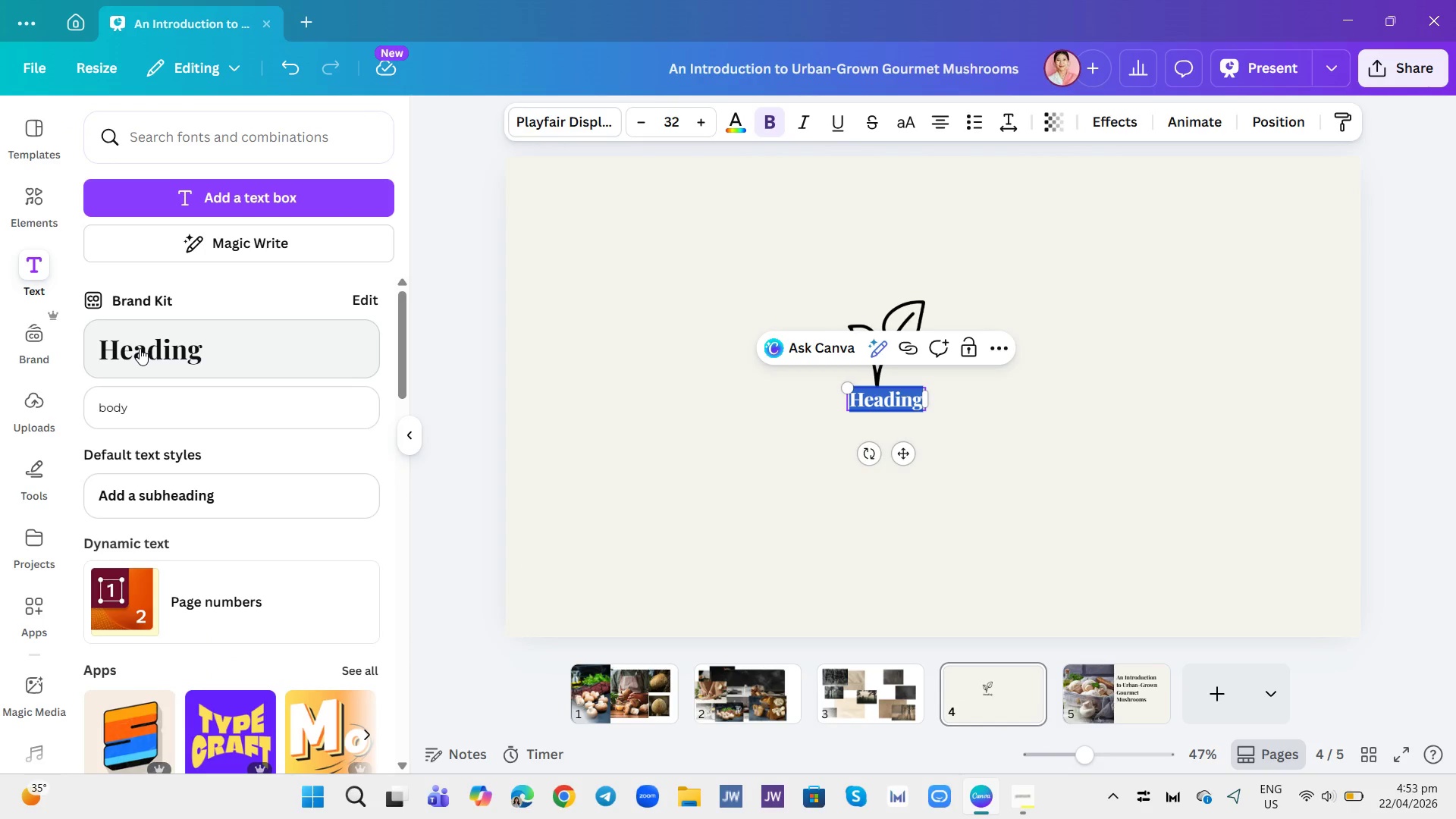 
type(Spore & Sprout)
 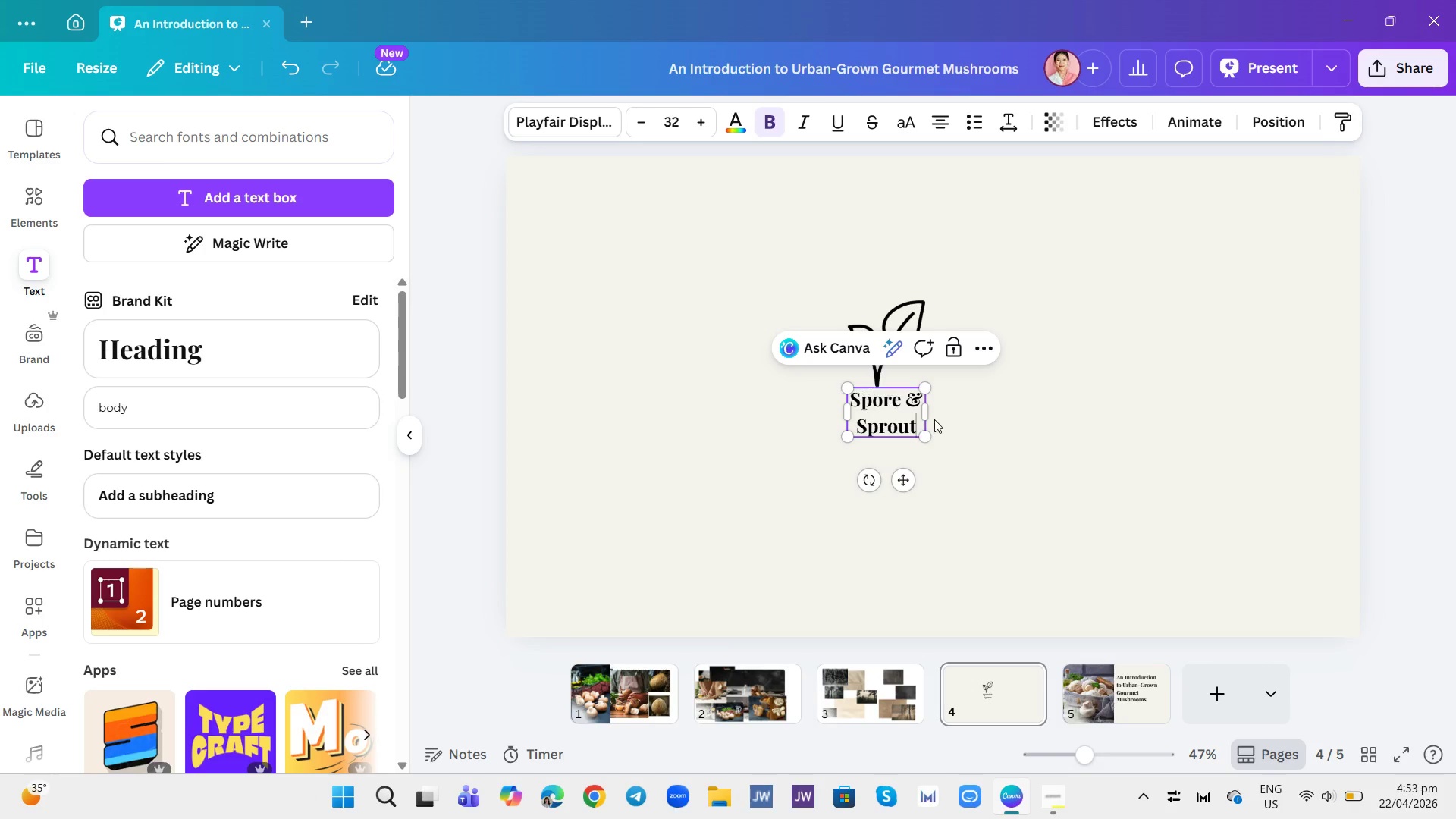 
left_click_drag(start_coordinate=[926, 414], to_coordinate=[1004, 418])
 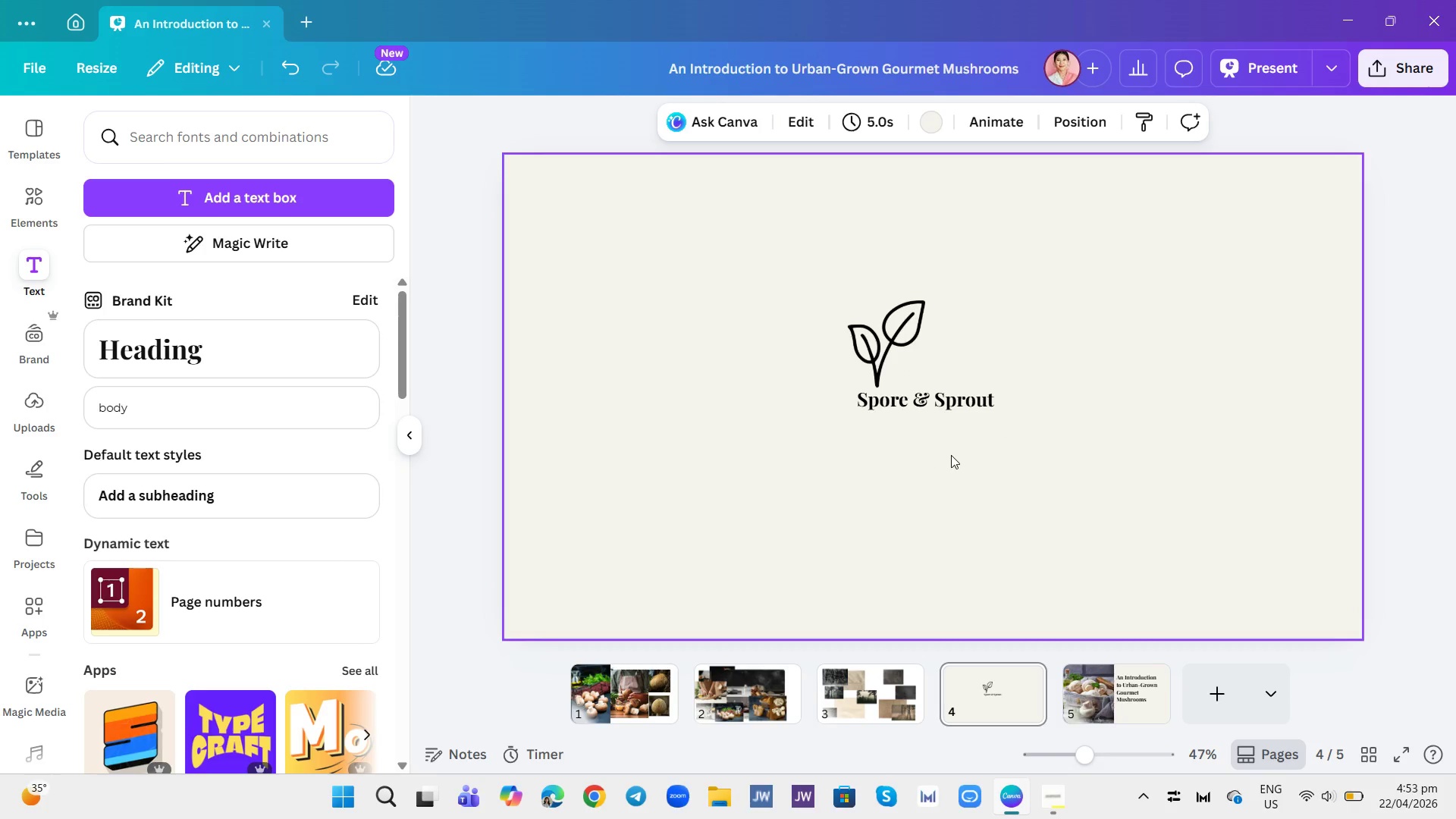 
left_click_drag(start_coordinate=[939, 397], to_coordinate=[900, 397])
 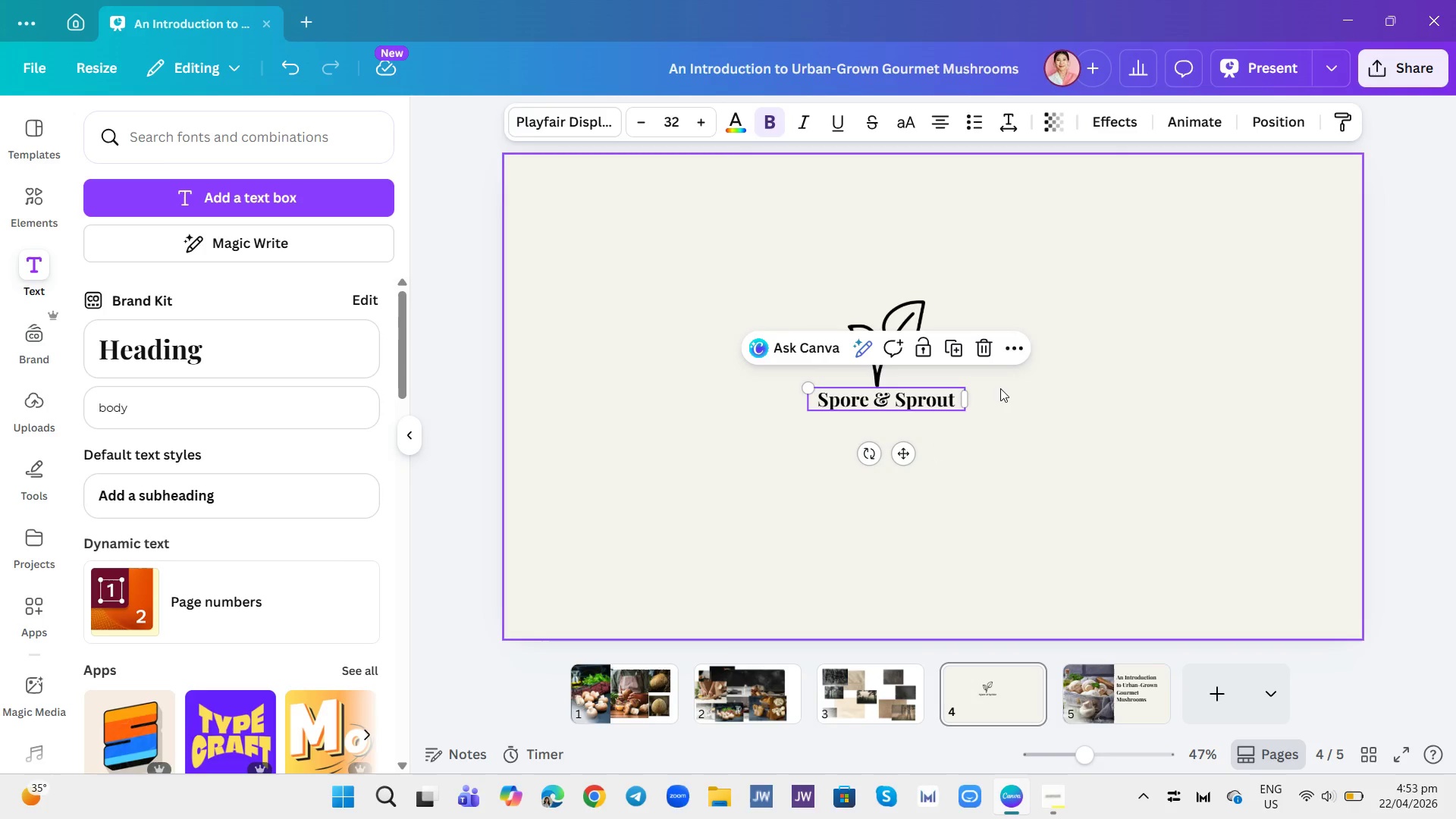 
left_click([1012, 381])
 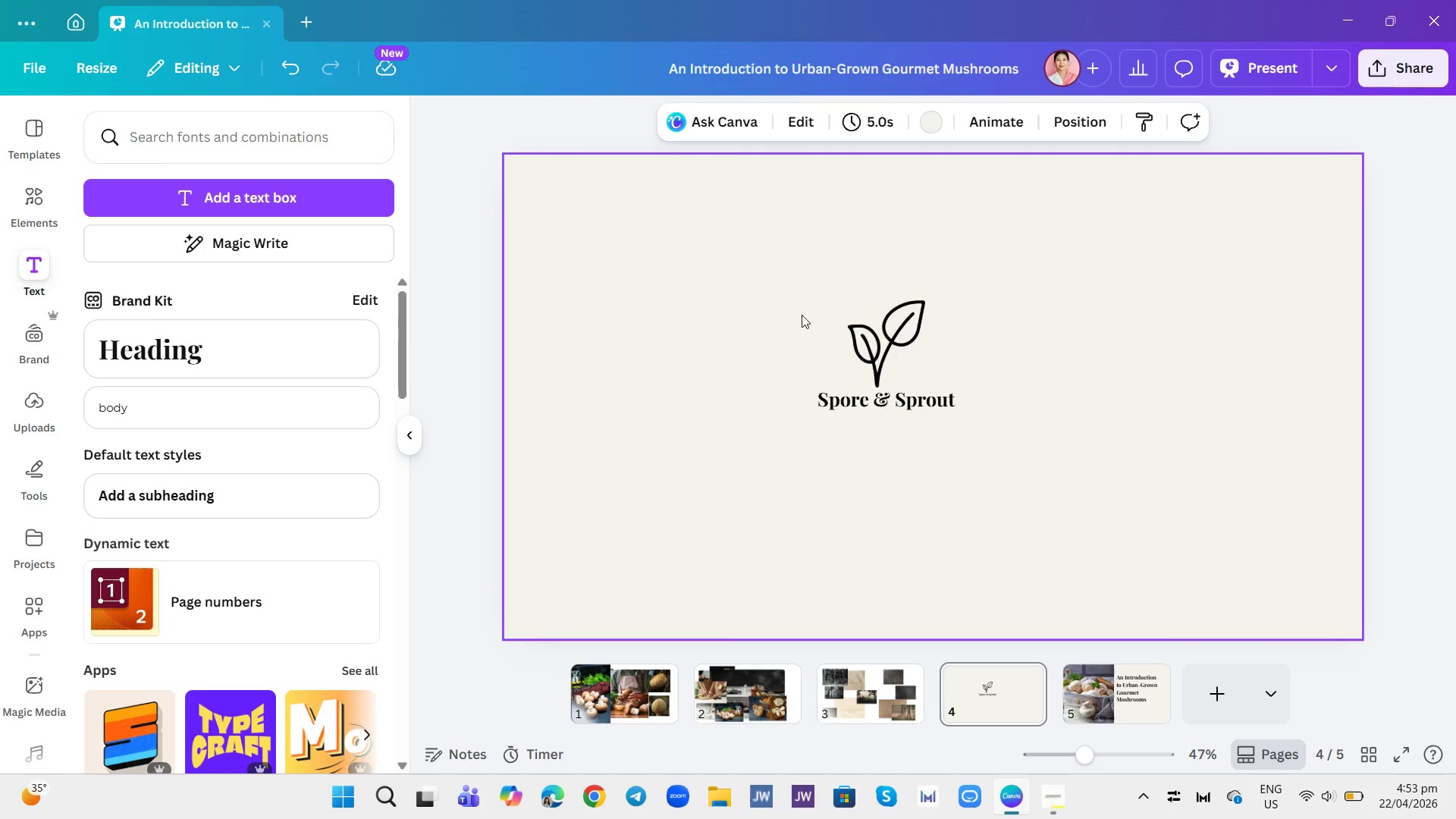 
left_click_drag(start_coordinate=[786, 292], to_coordinate=[1001, 440])
 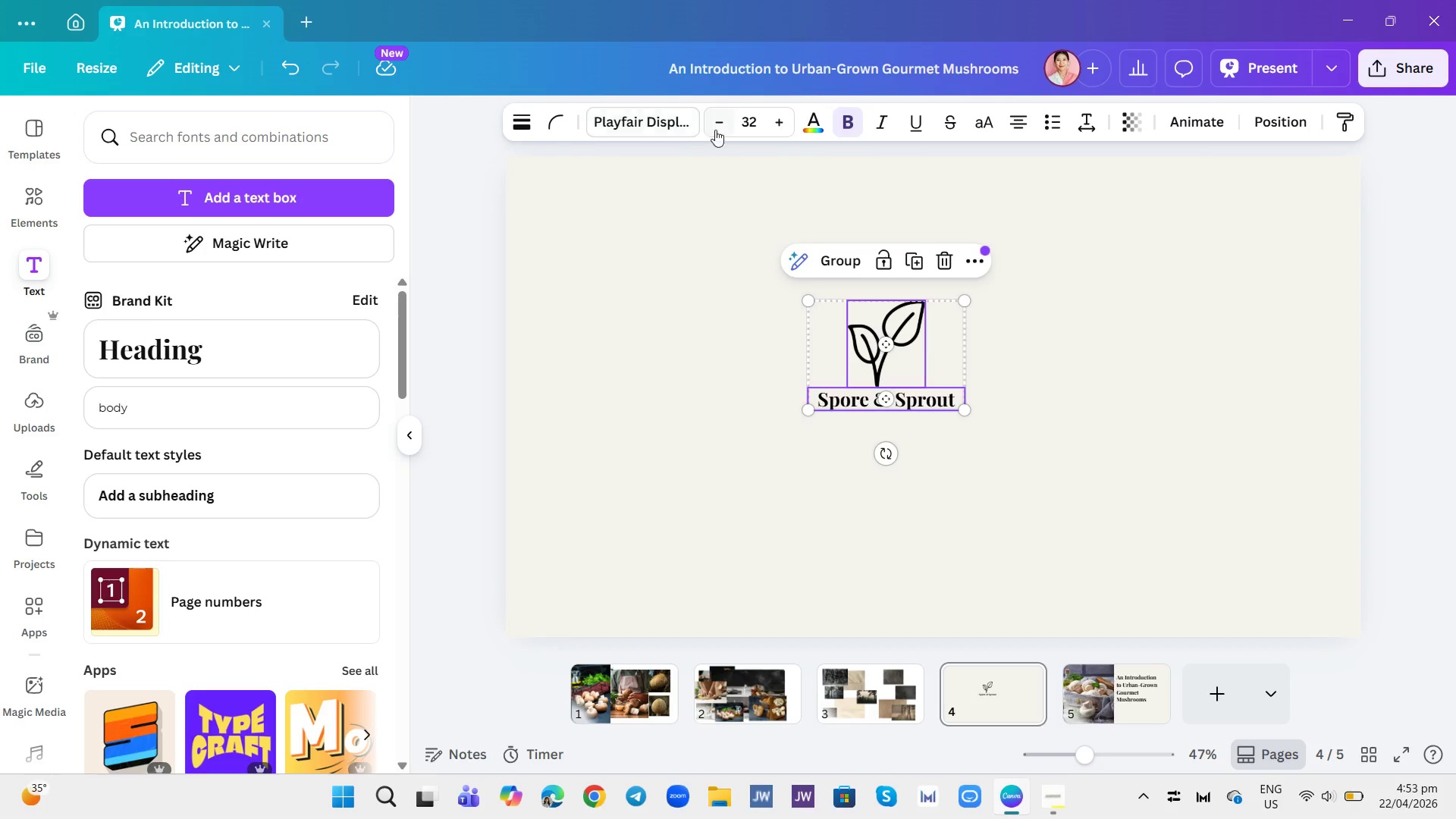 
left_click([809, 125])
 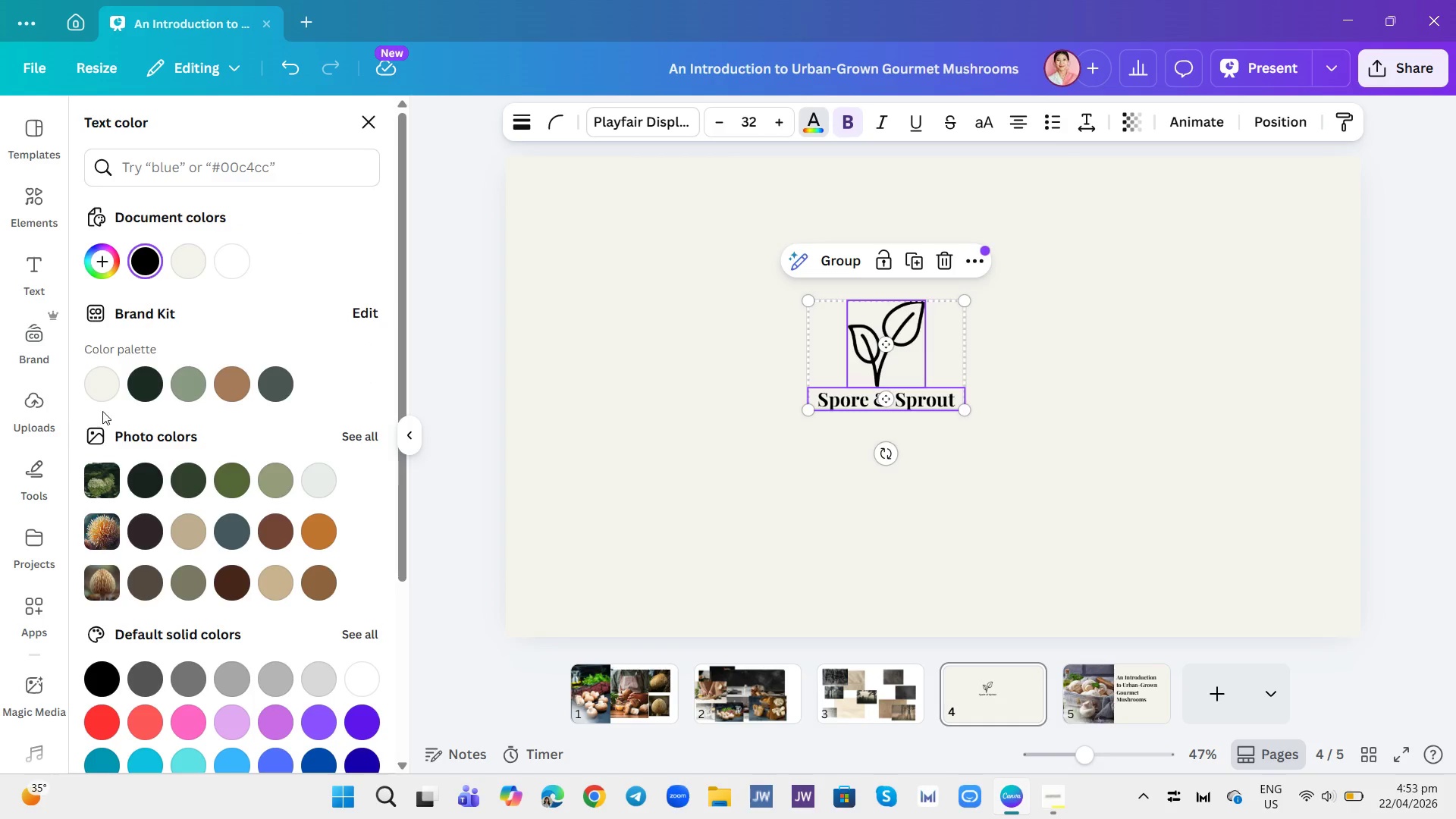 
left_click([143, 383])
 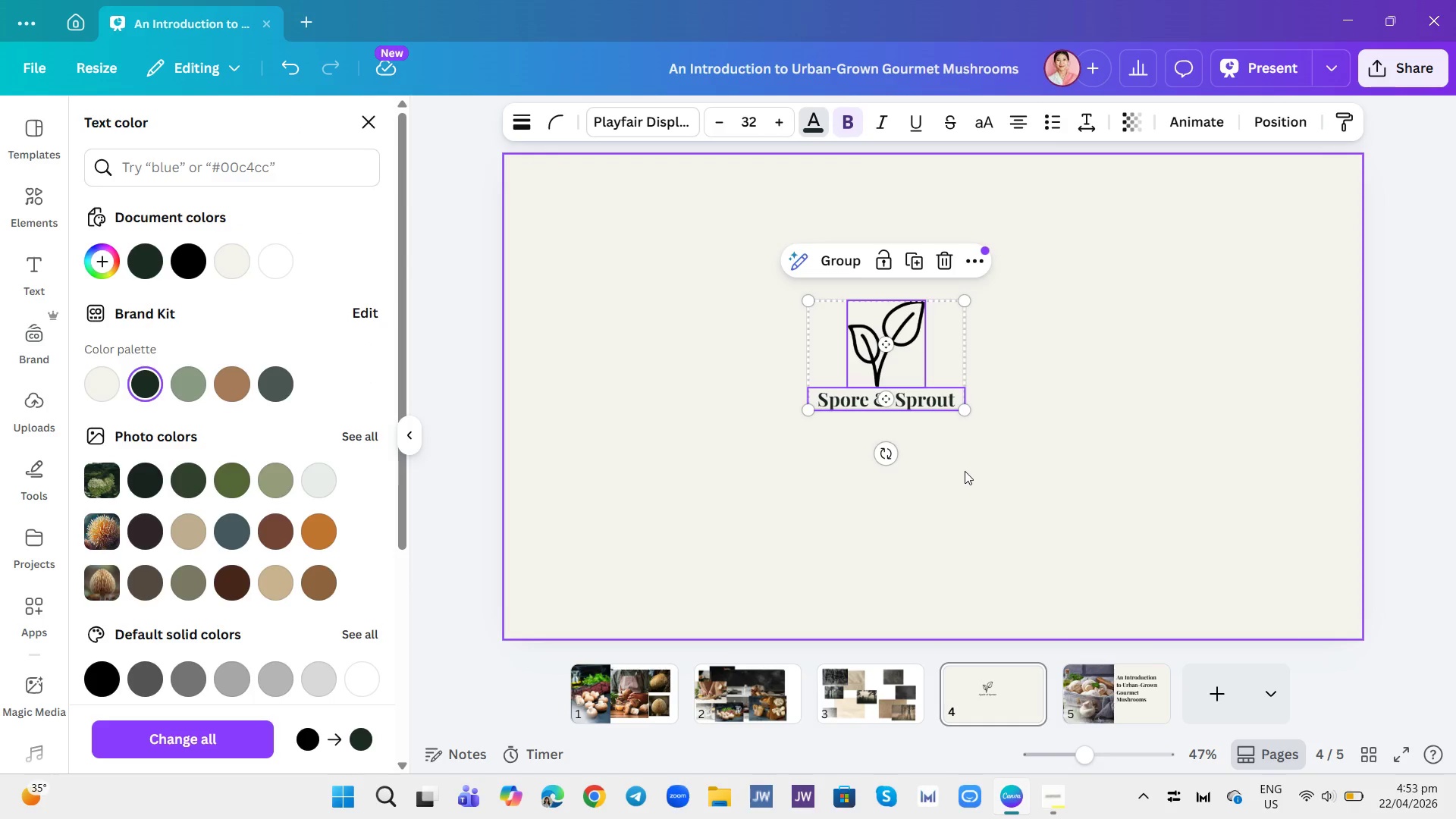 
left_click([935, 462])
 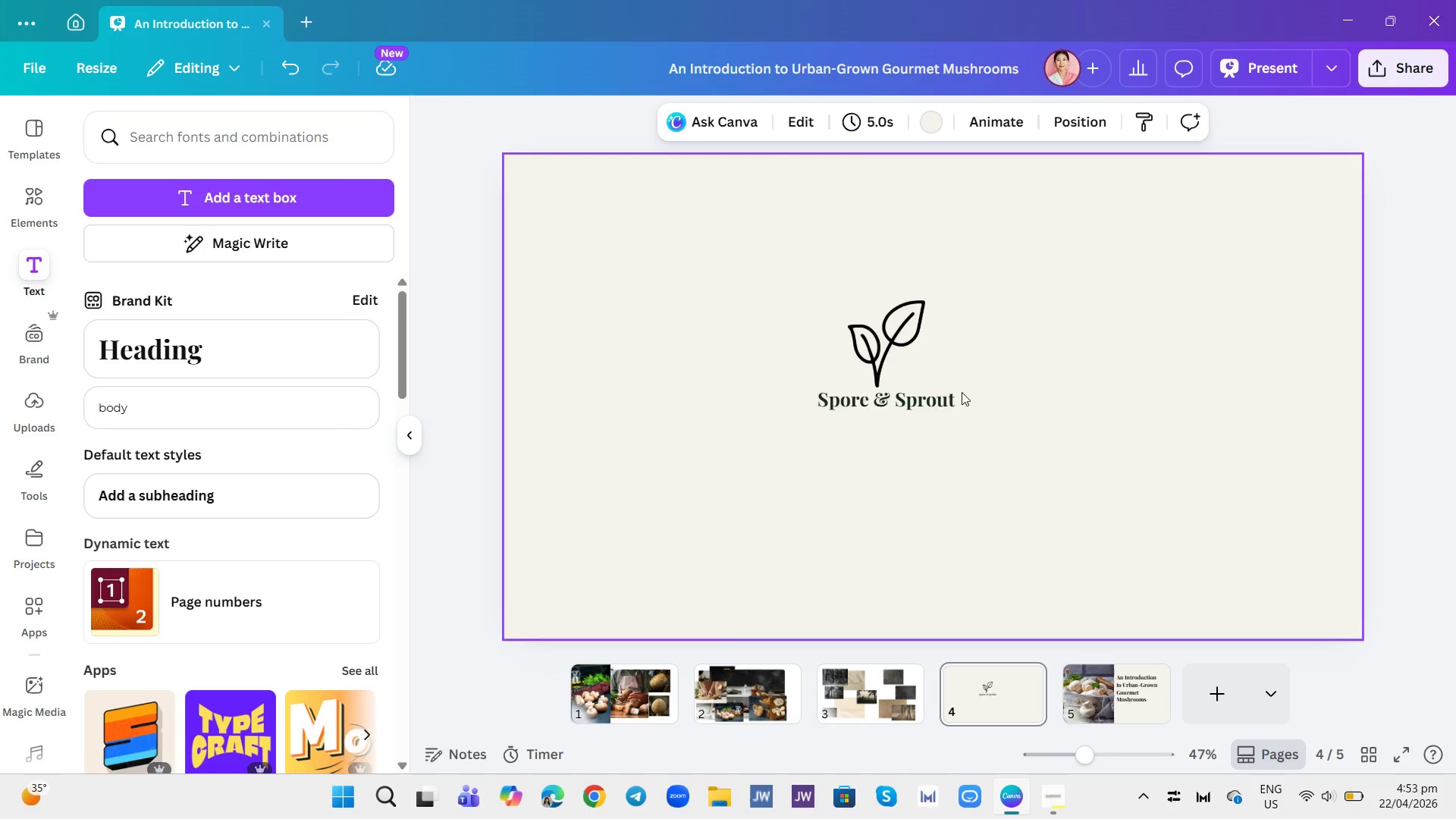 
left_click([1008, 346])
 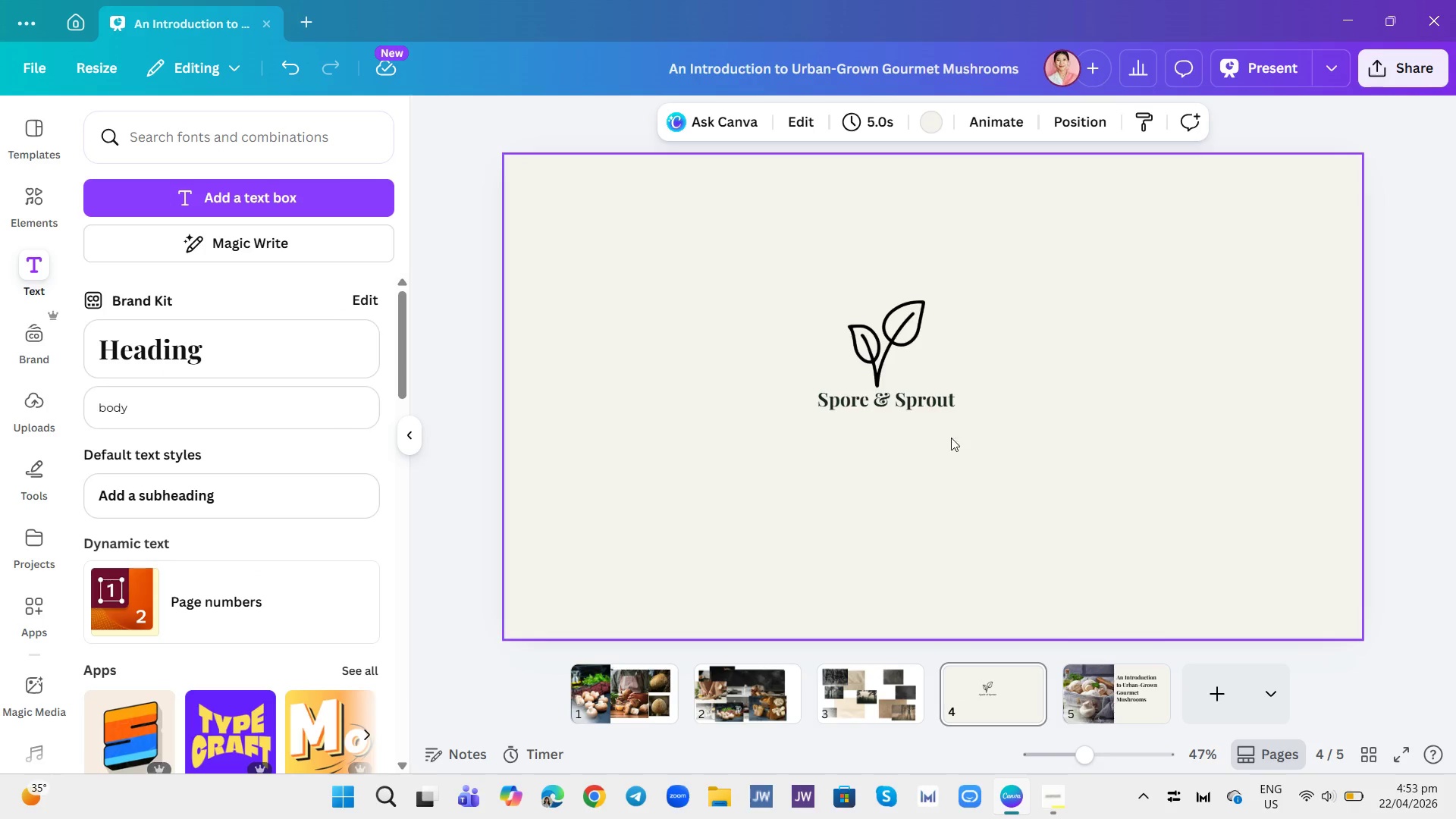 
left_click_drag(start_coordinate=[786, 294], to_coordinate=[977, 426])
 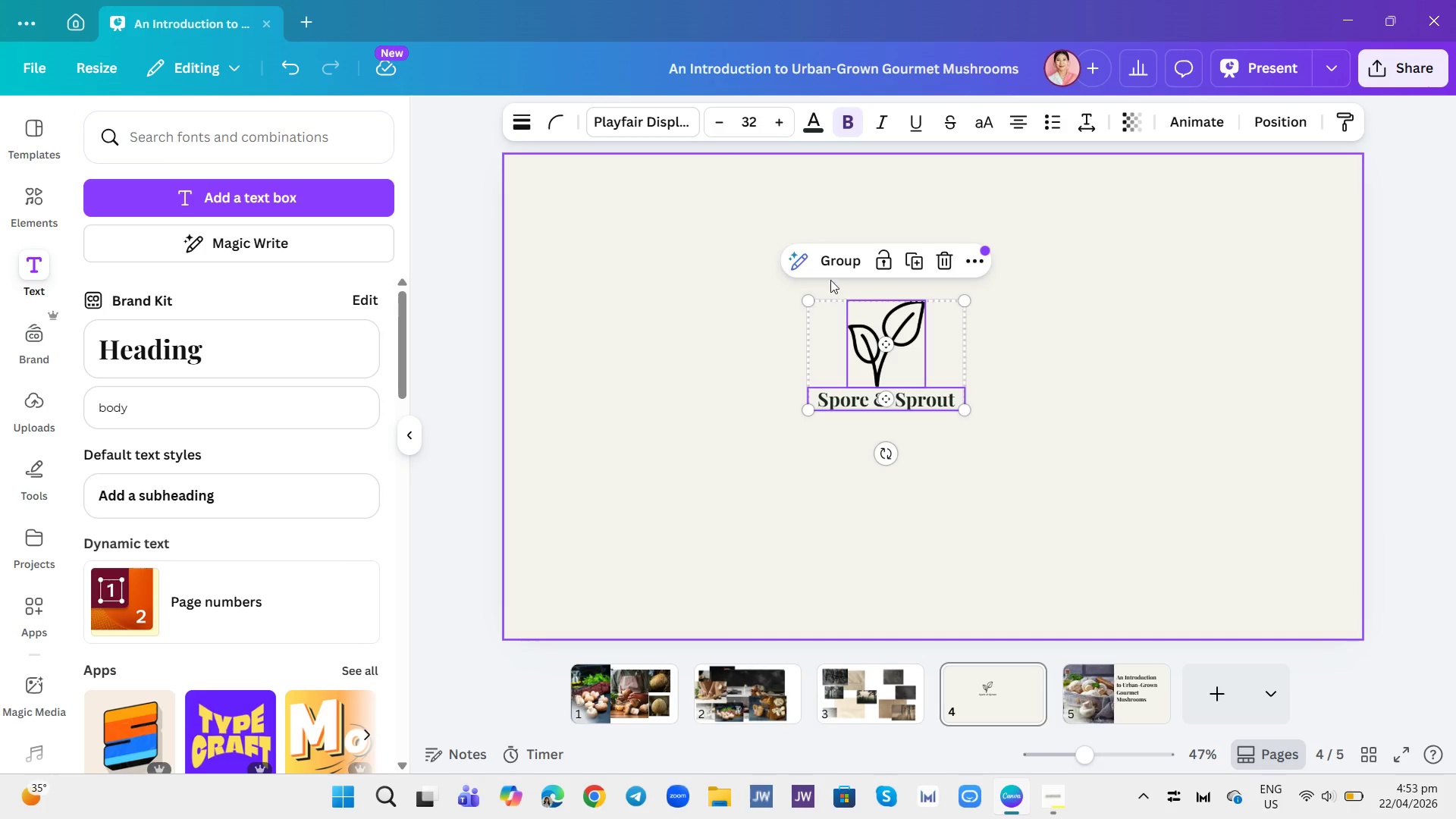 
left_click([840, 264])
 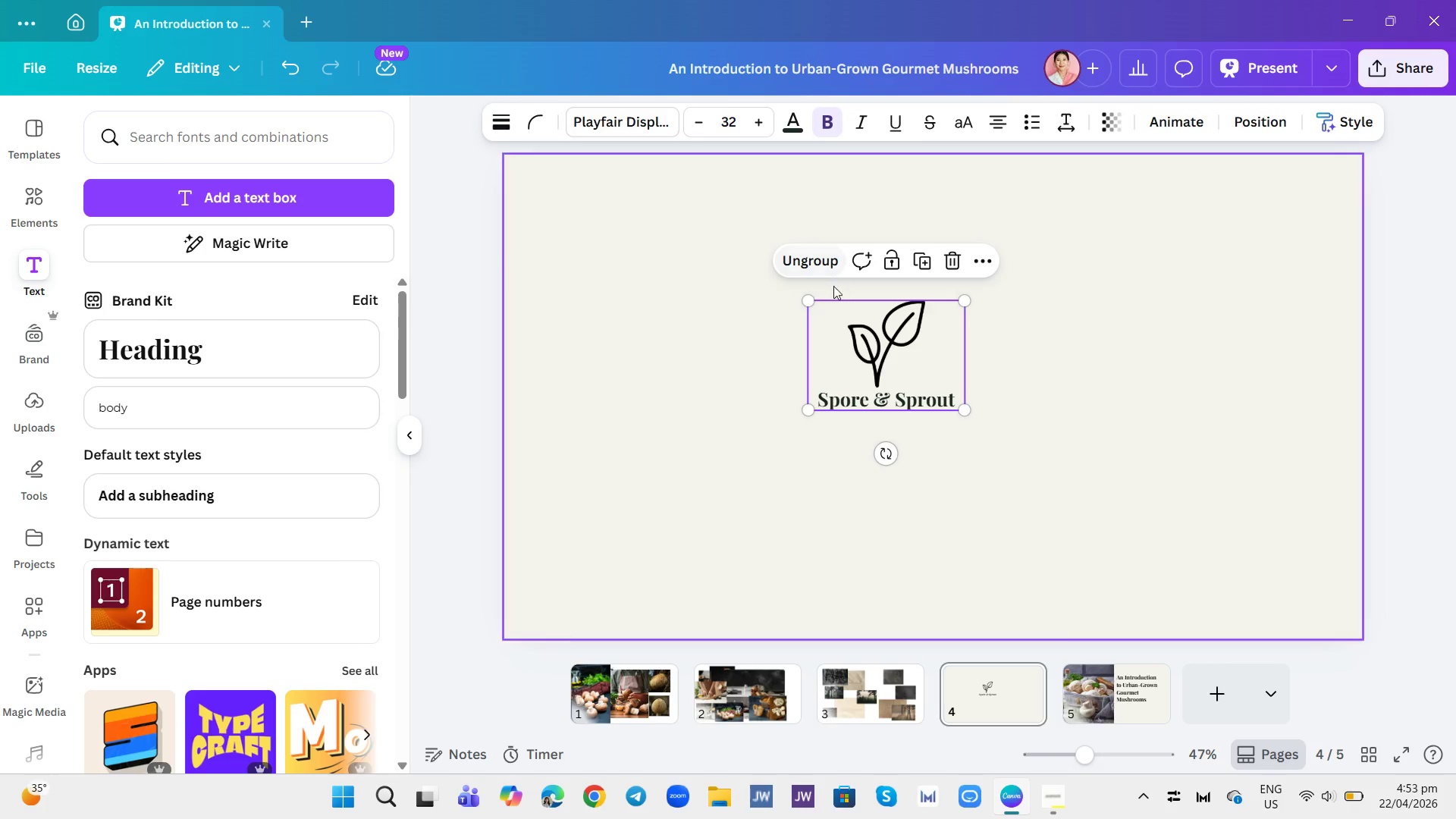 
left_click([1066, 388])
 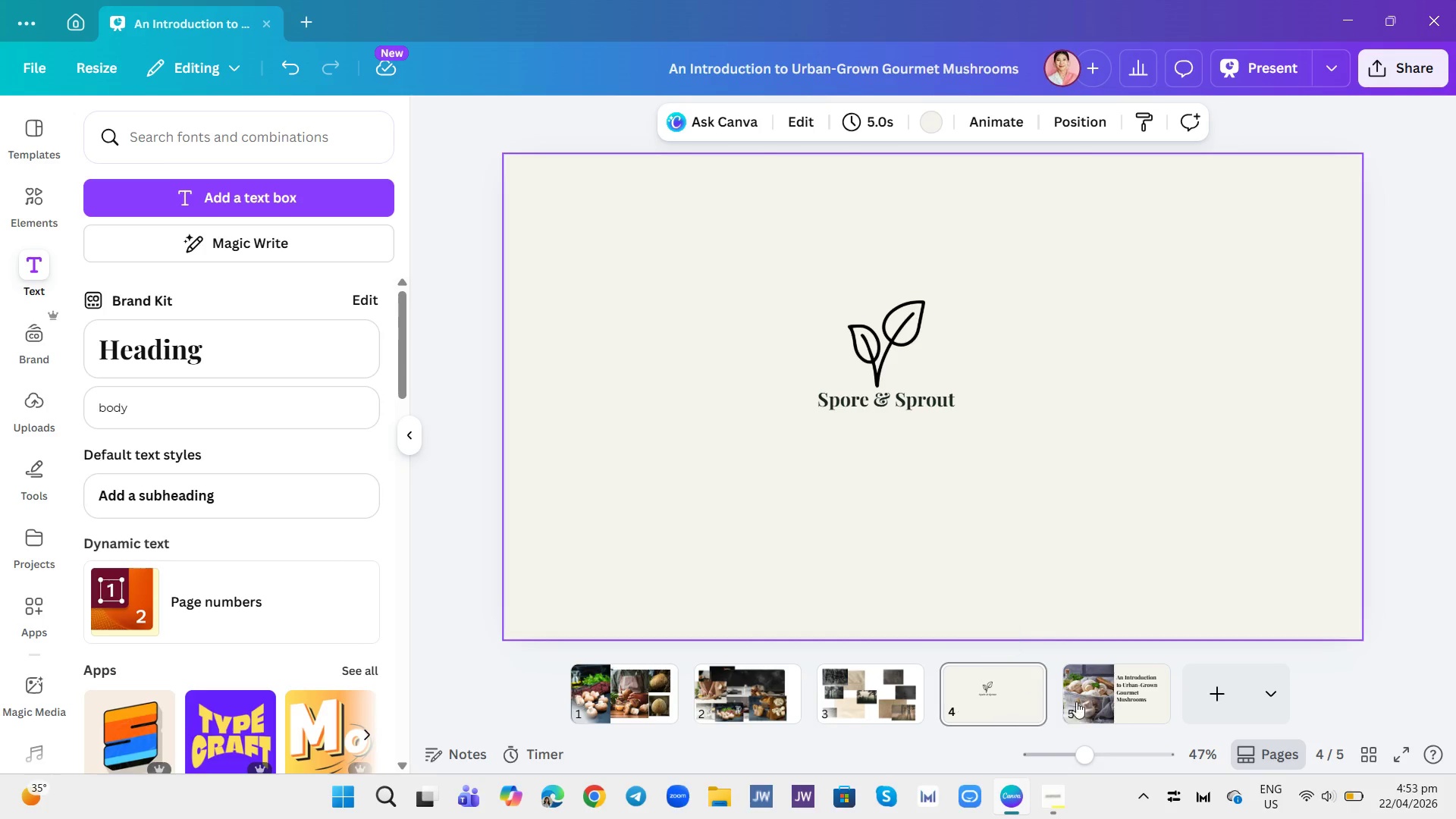 
left_click([1091, 698])
 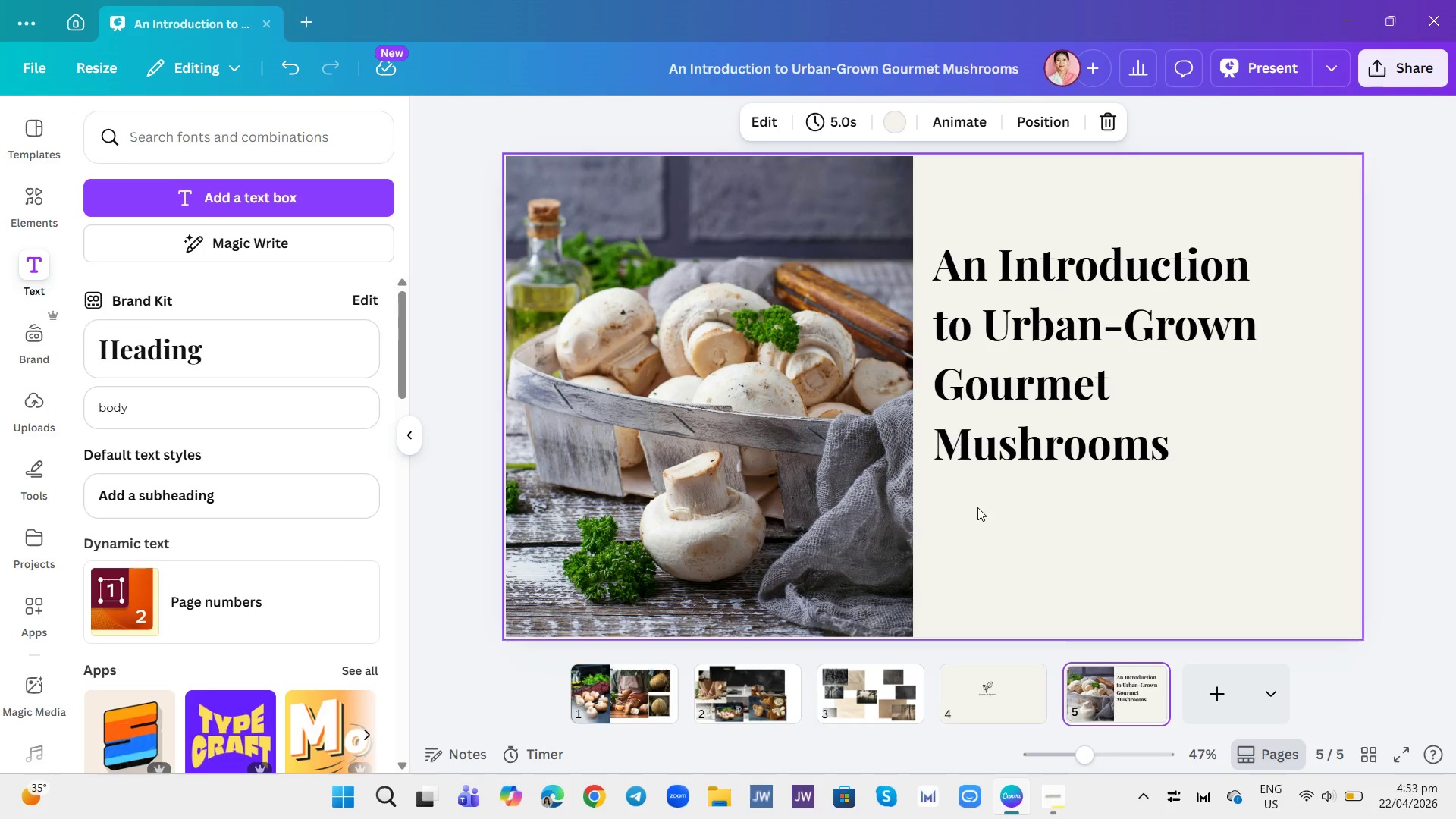 
left_click([999, 688])
 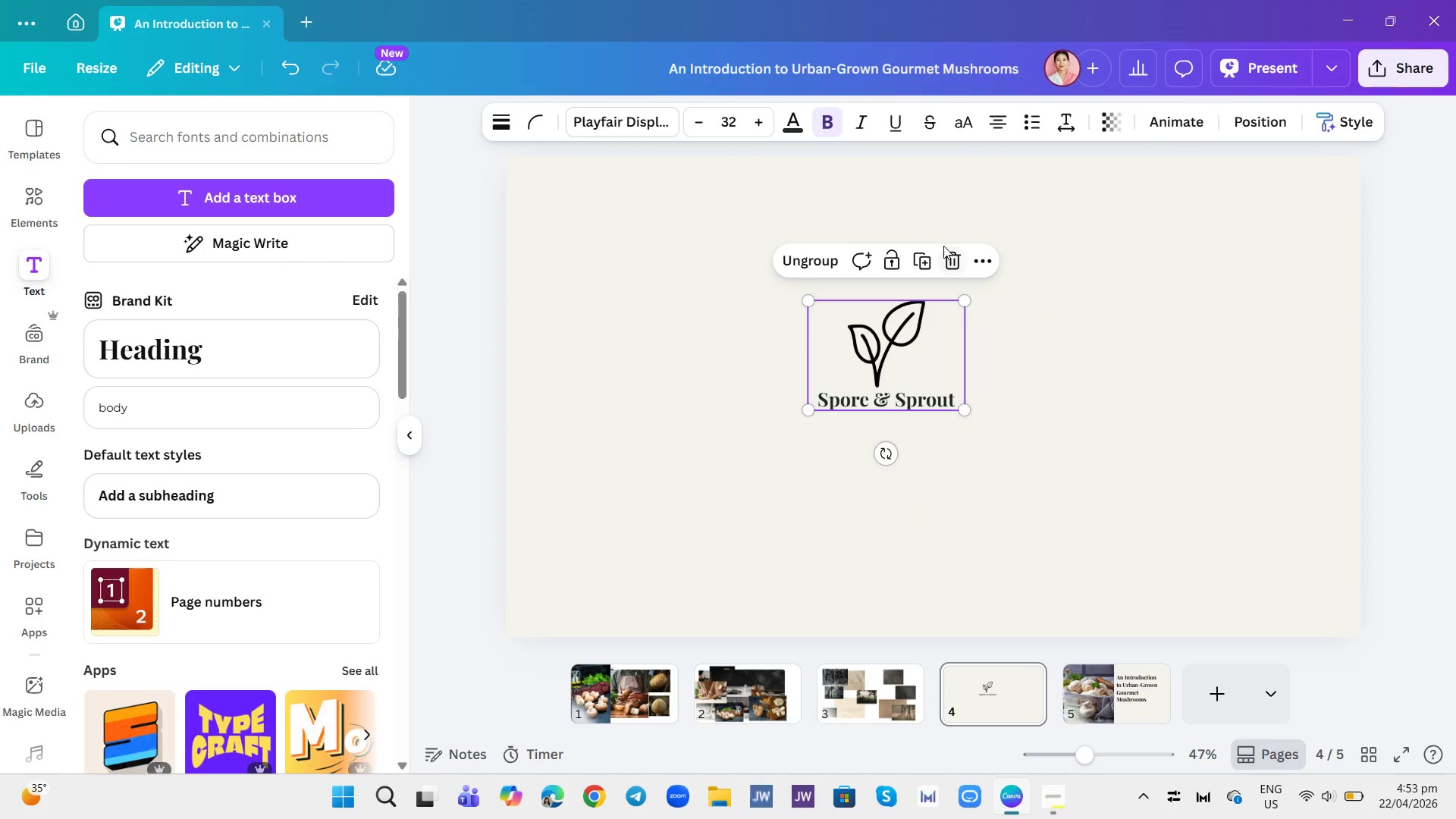 
left_click([929, 260])
 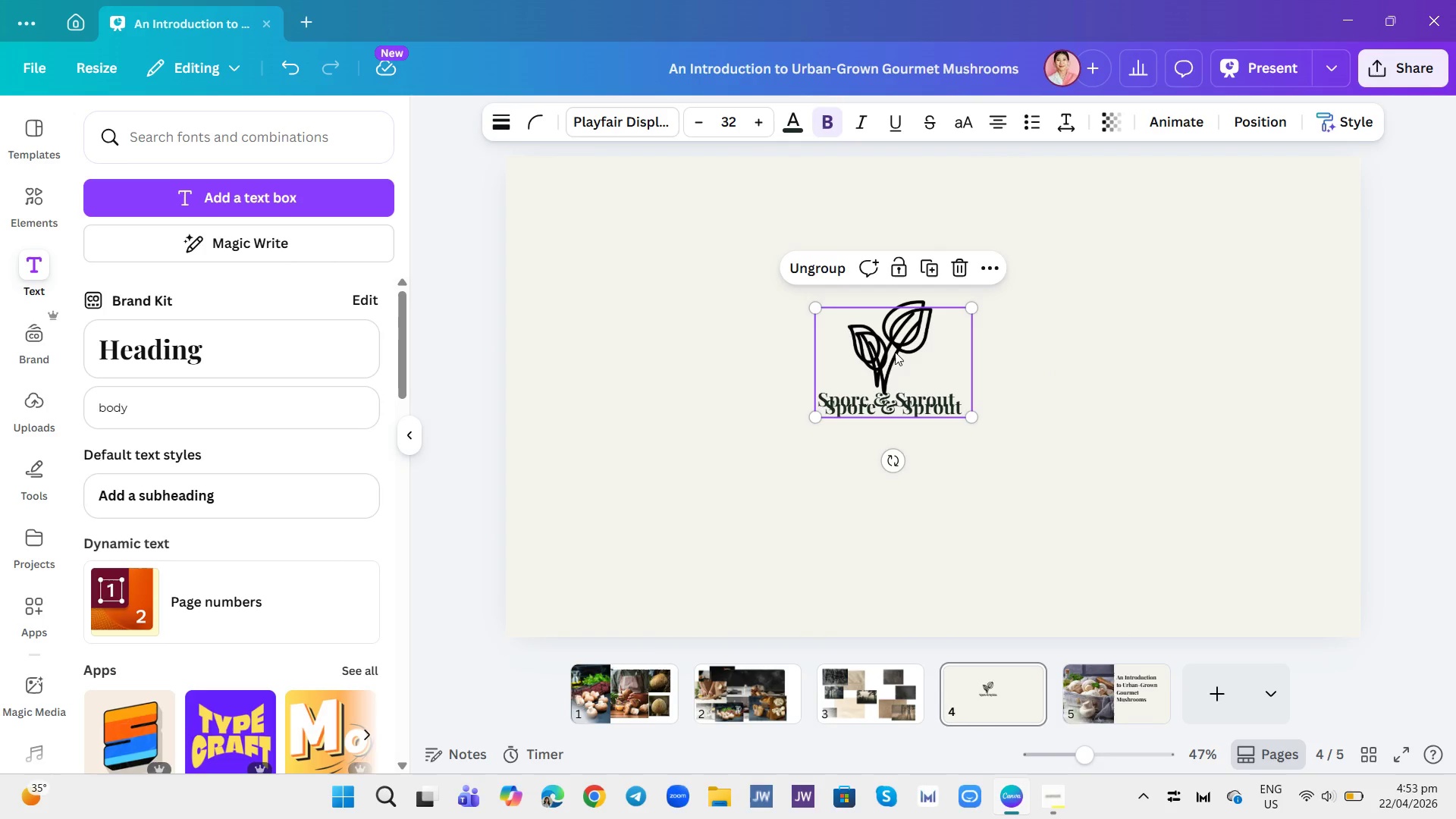 
left_click_drag(start_coordinate=[889, 359], to_coordinate=[1126, 680])
 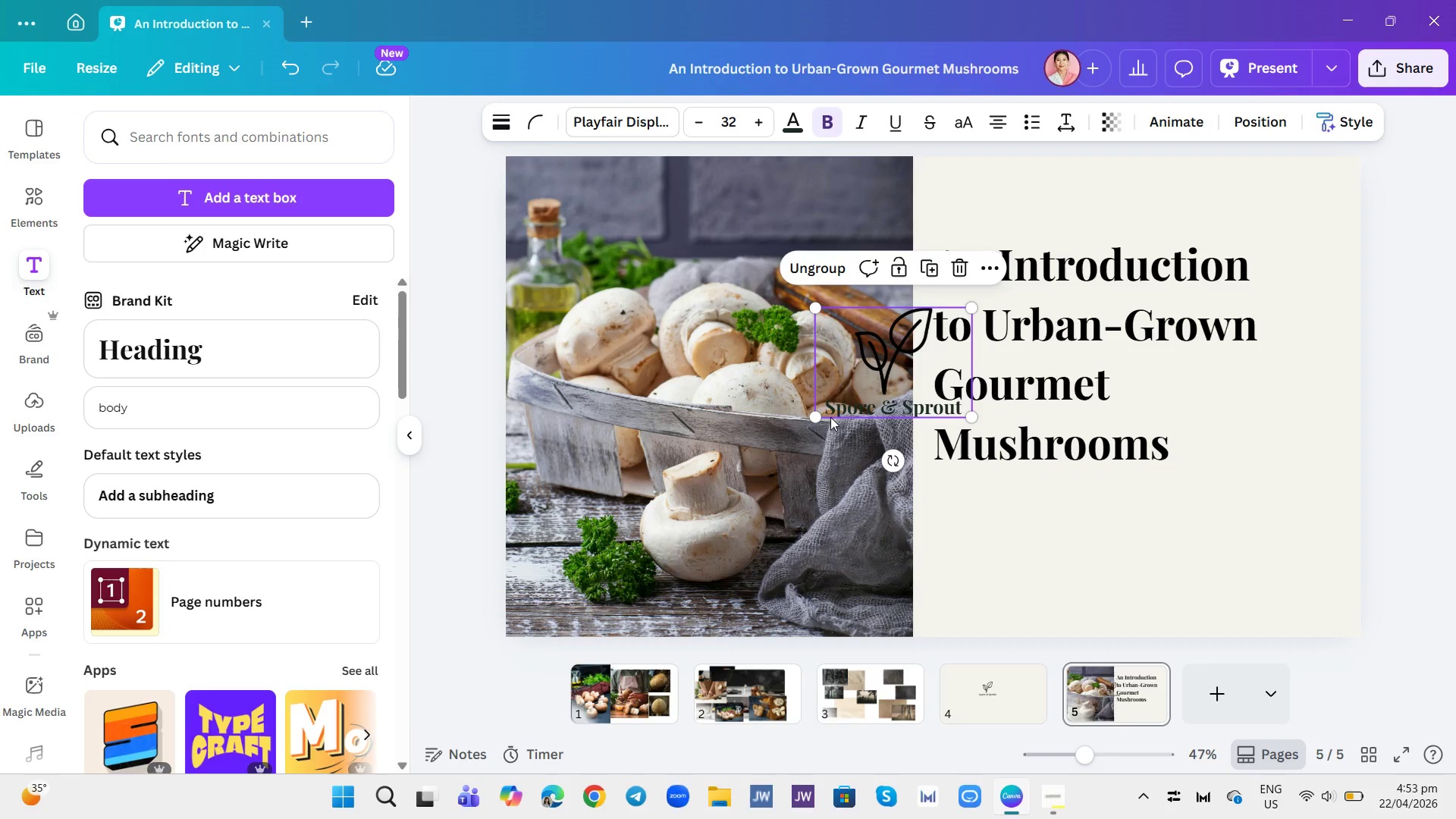 
left_click_drag(start_coordinate=[814, 420], to_coordinate=[874, 388])
 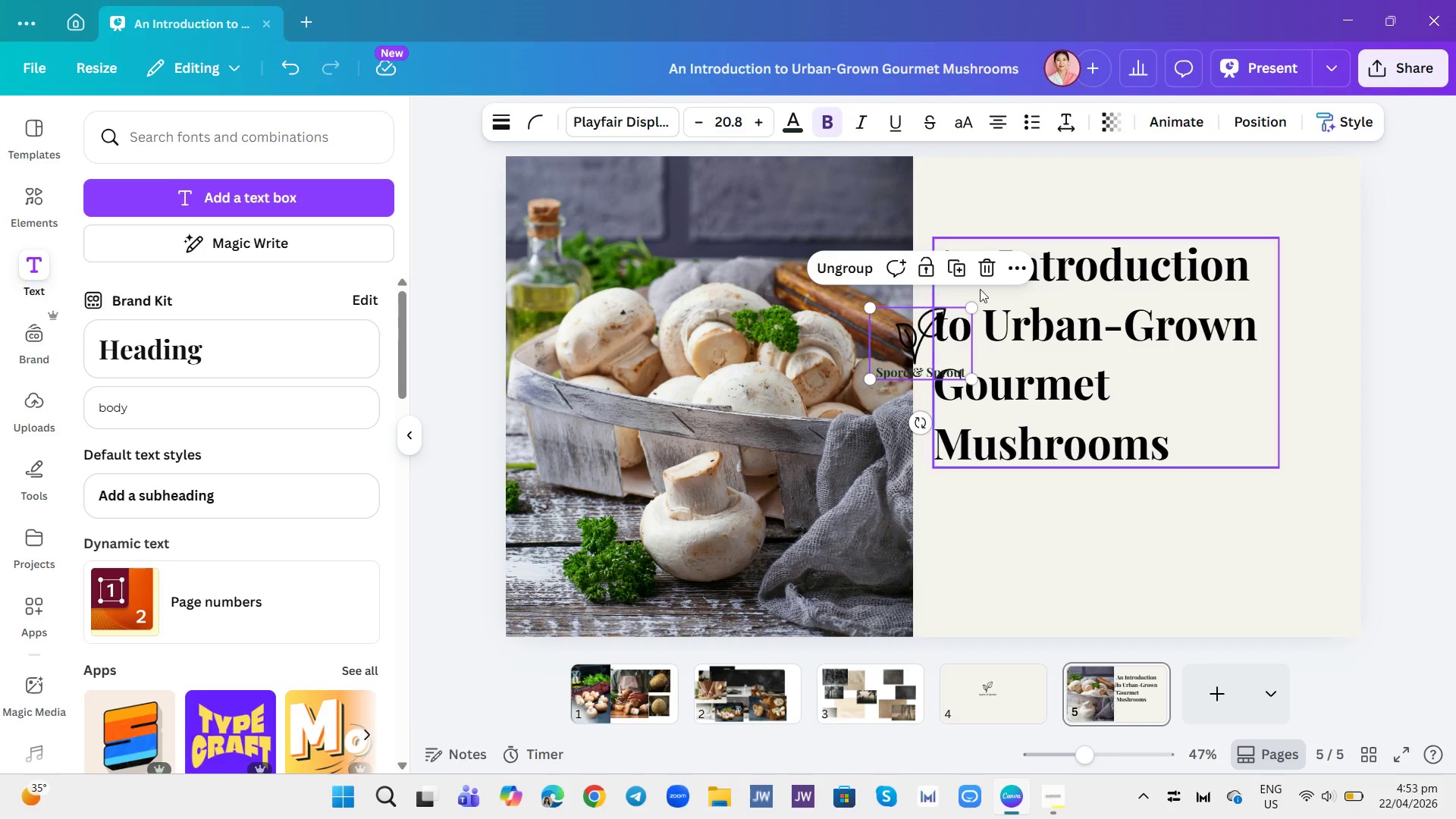 
left_click([985, 276])
 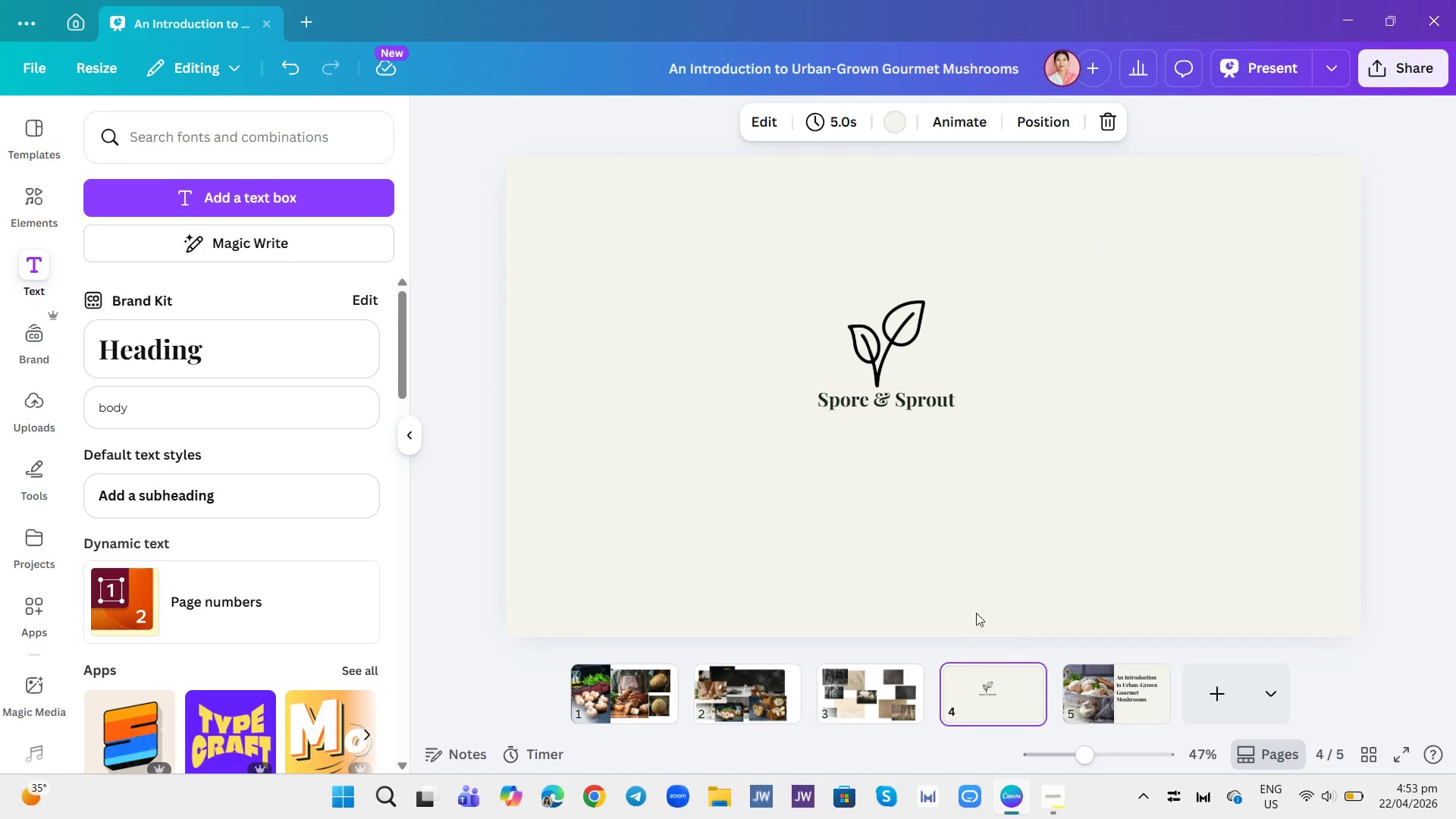 
left_click([882, 314])
 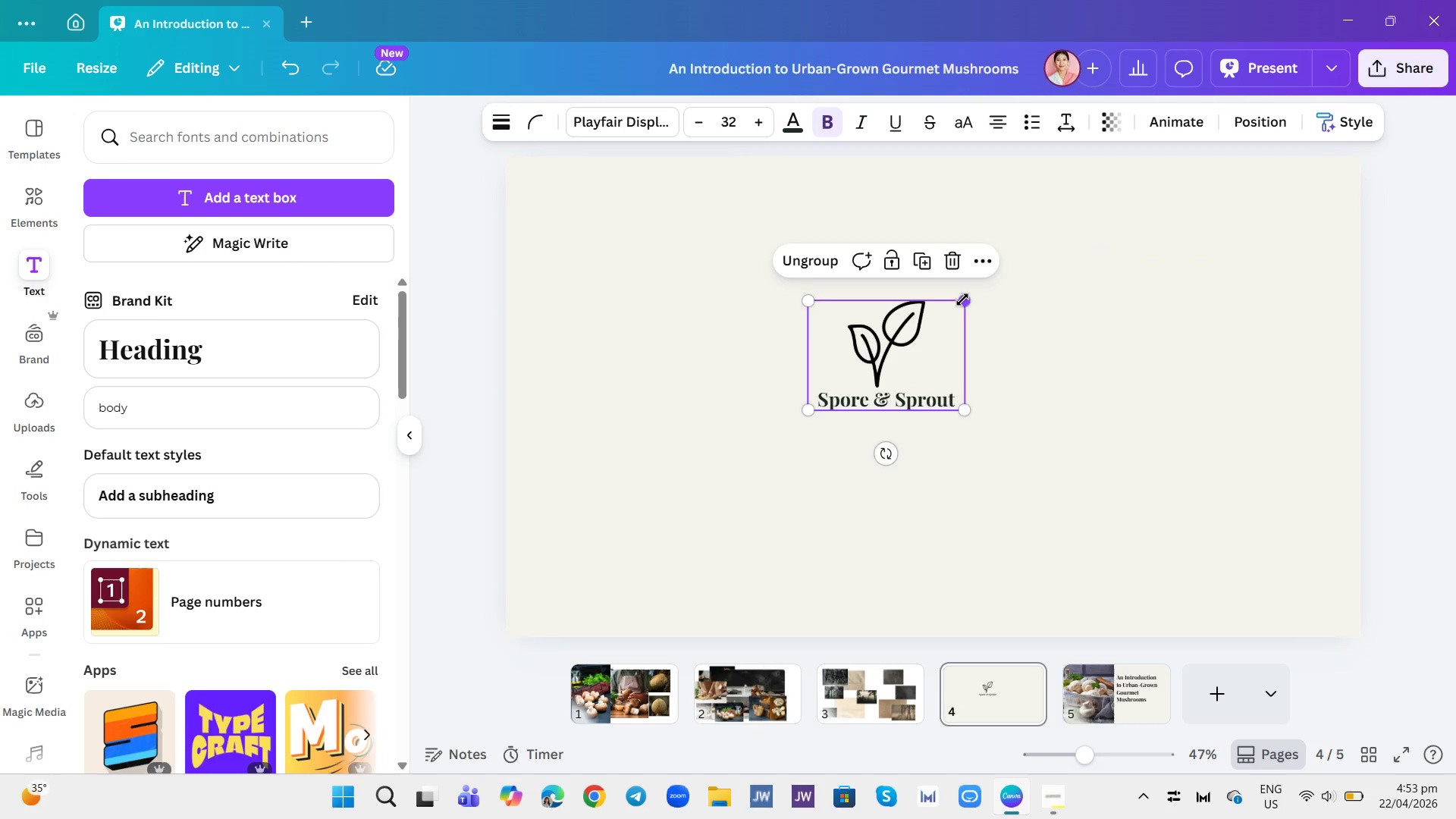 
left_click_drag(start_coordinate=[963, 300], to_coordinate=[954, 308])
 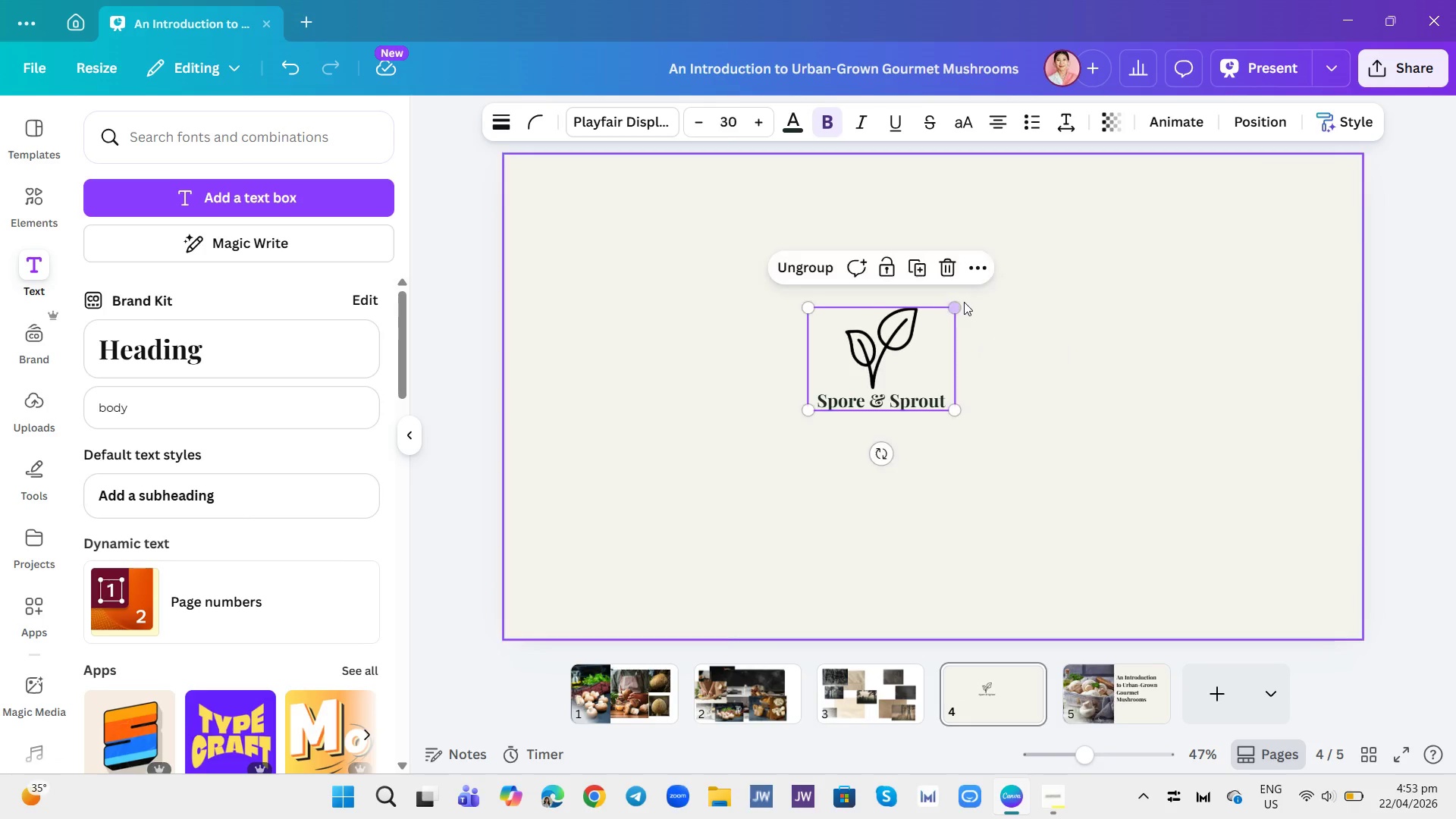 
left_click([964, 302])
 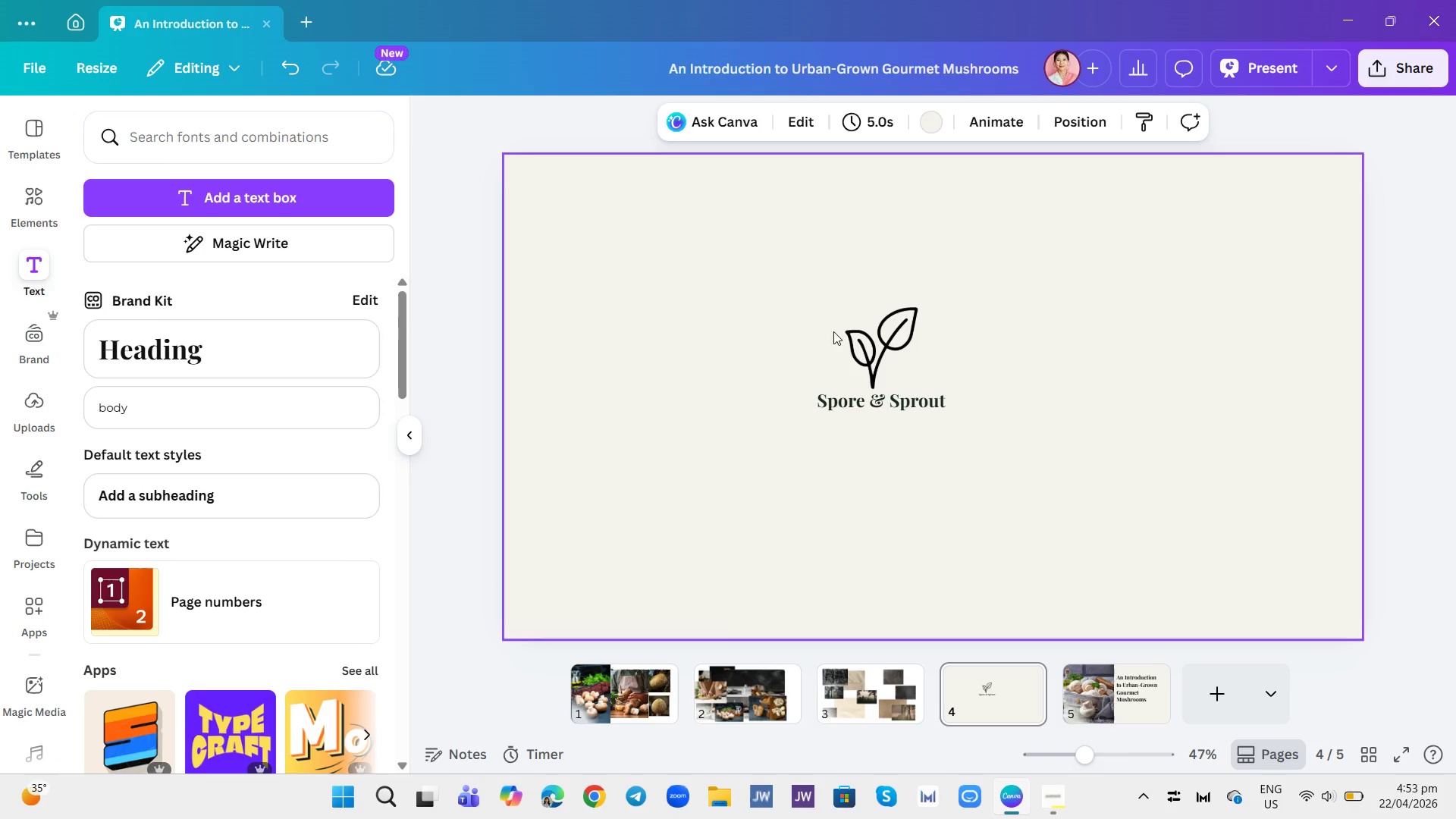 
left_click([857, 353])
 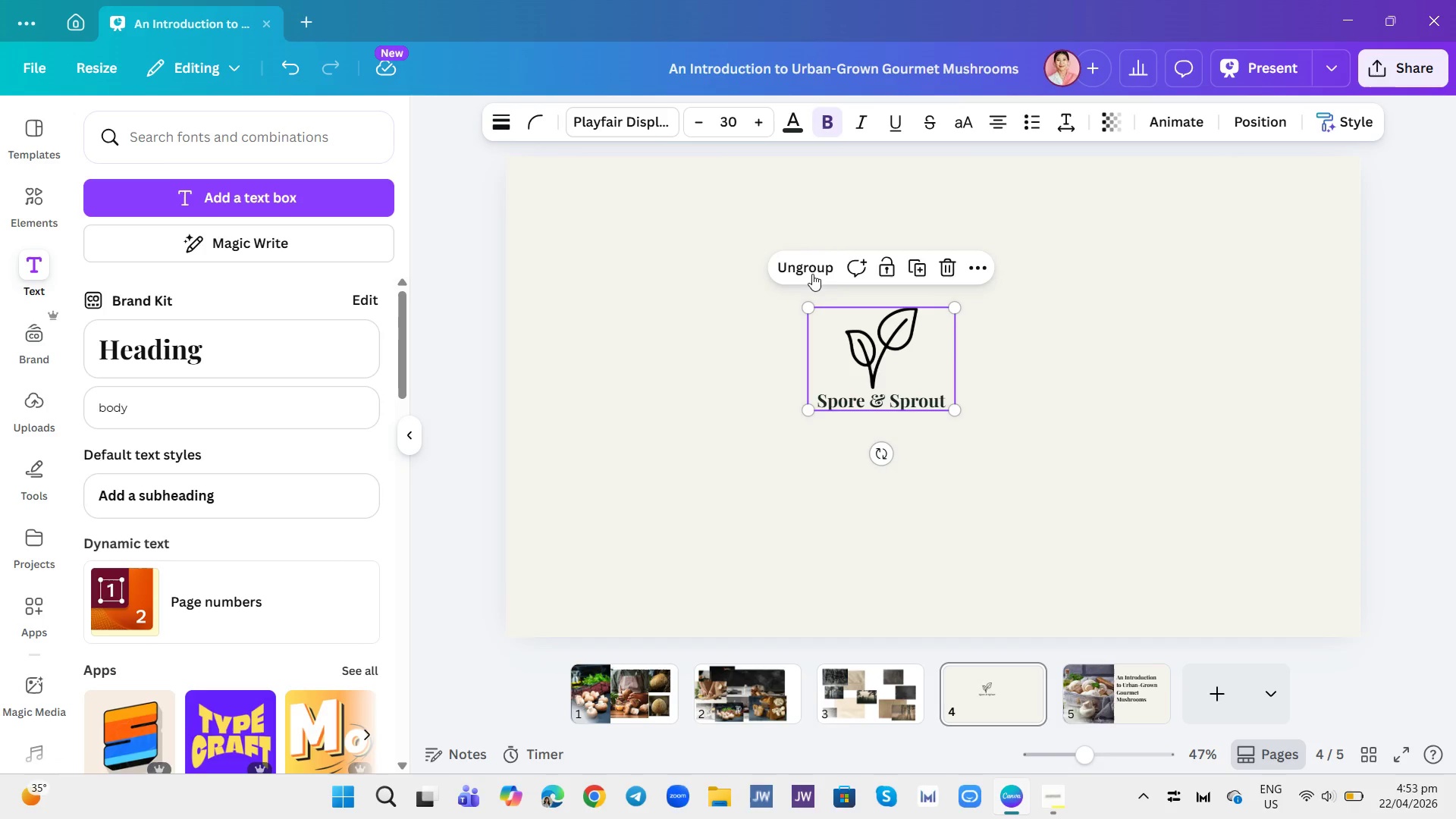 
left_click([817, 262])
 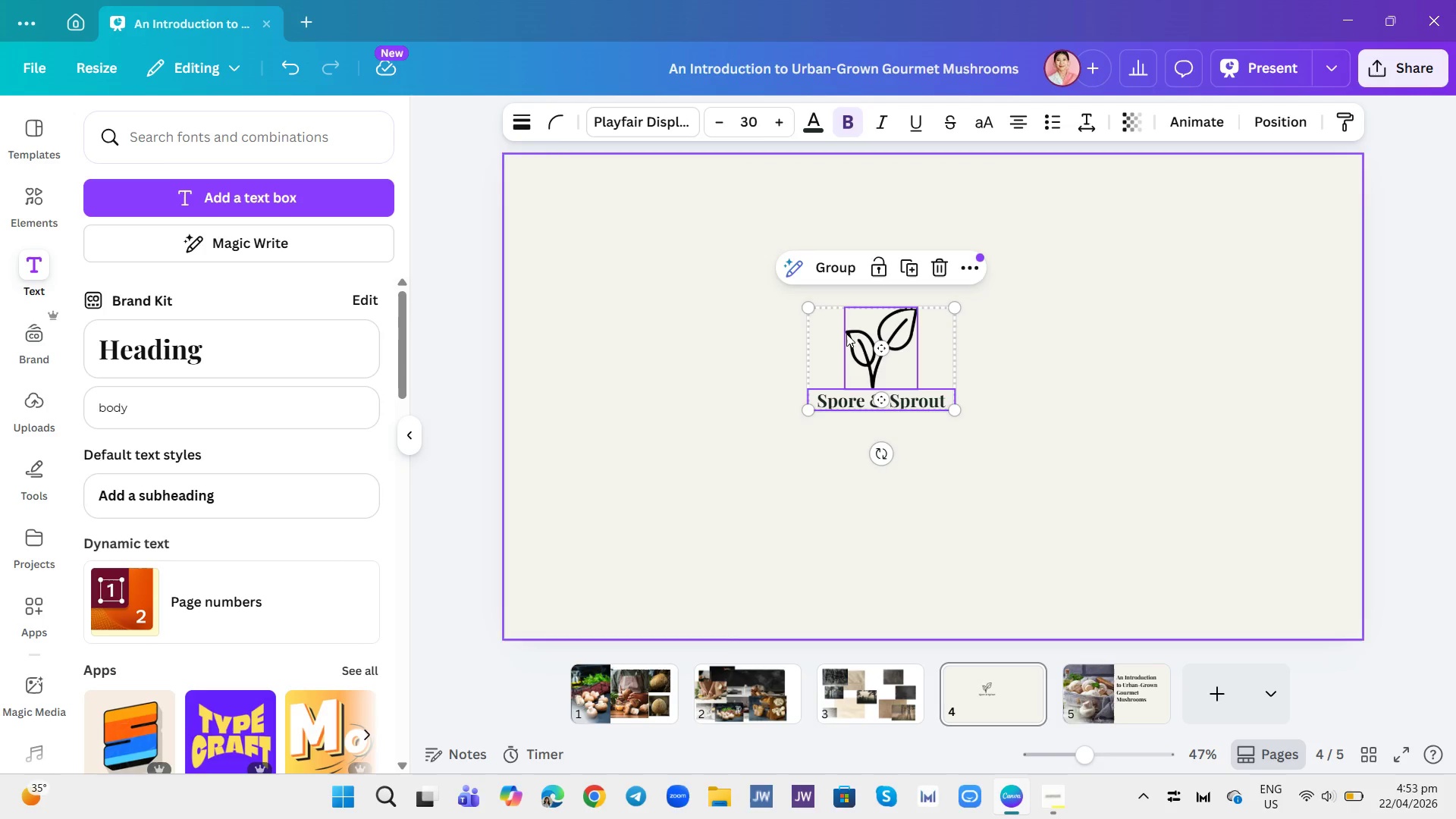 
left_click([880, 325])
 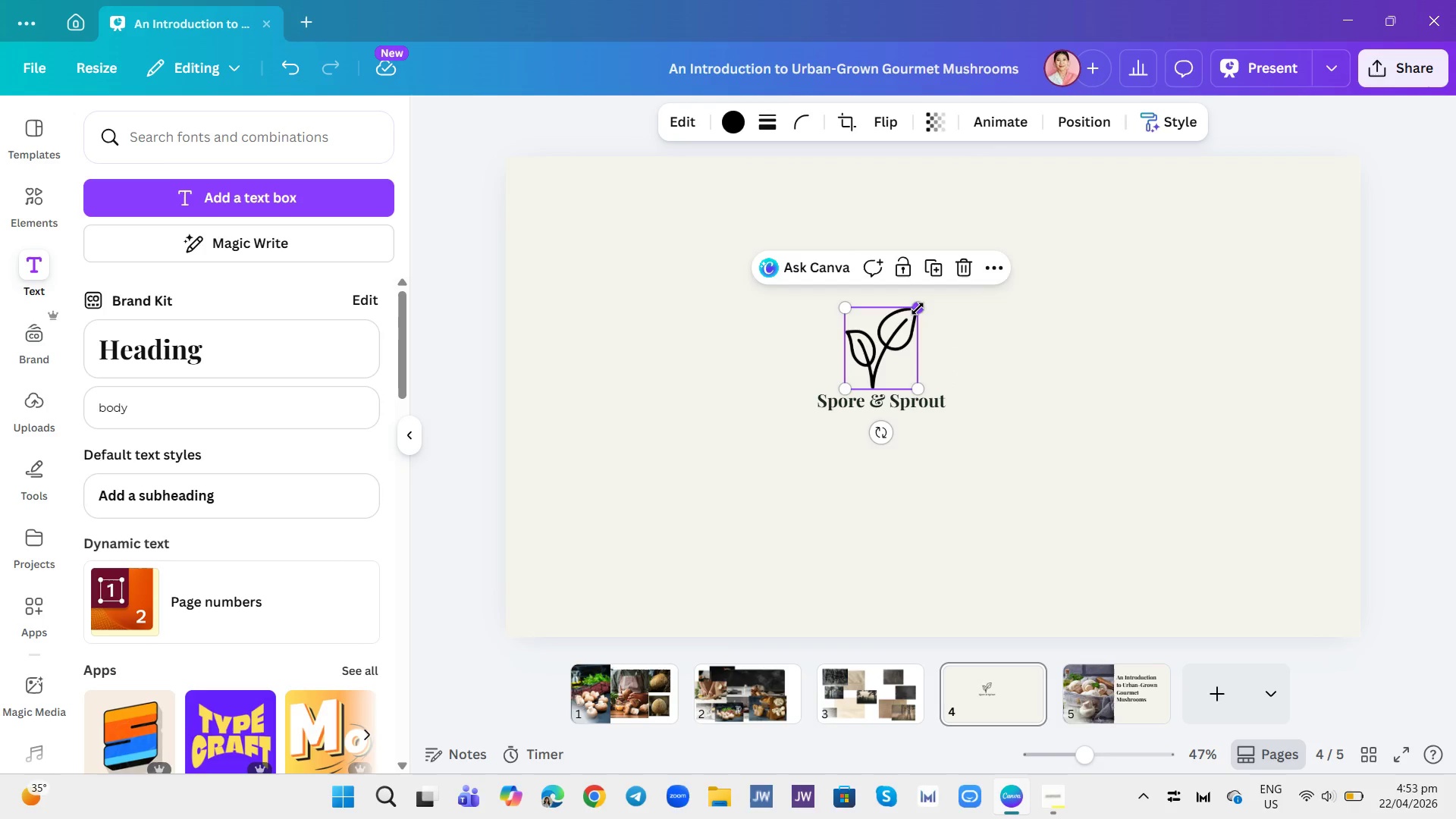 
left_click_drag(start_coordinate=[918, 309], to_coordinate=[874, 353])
 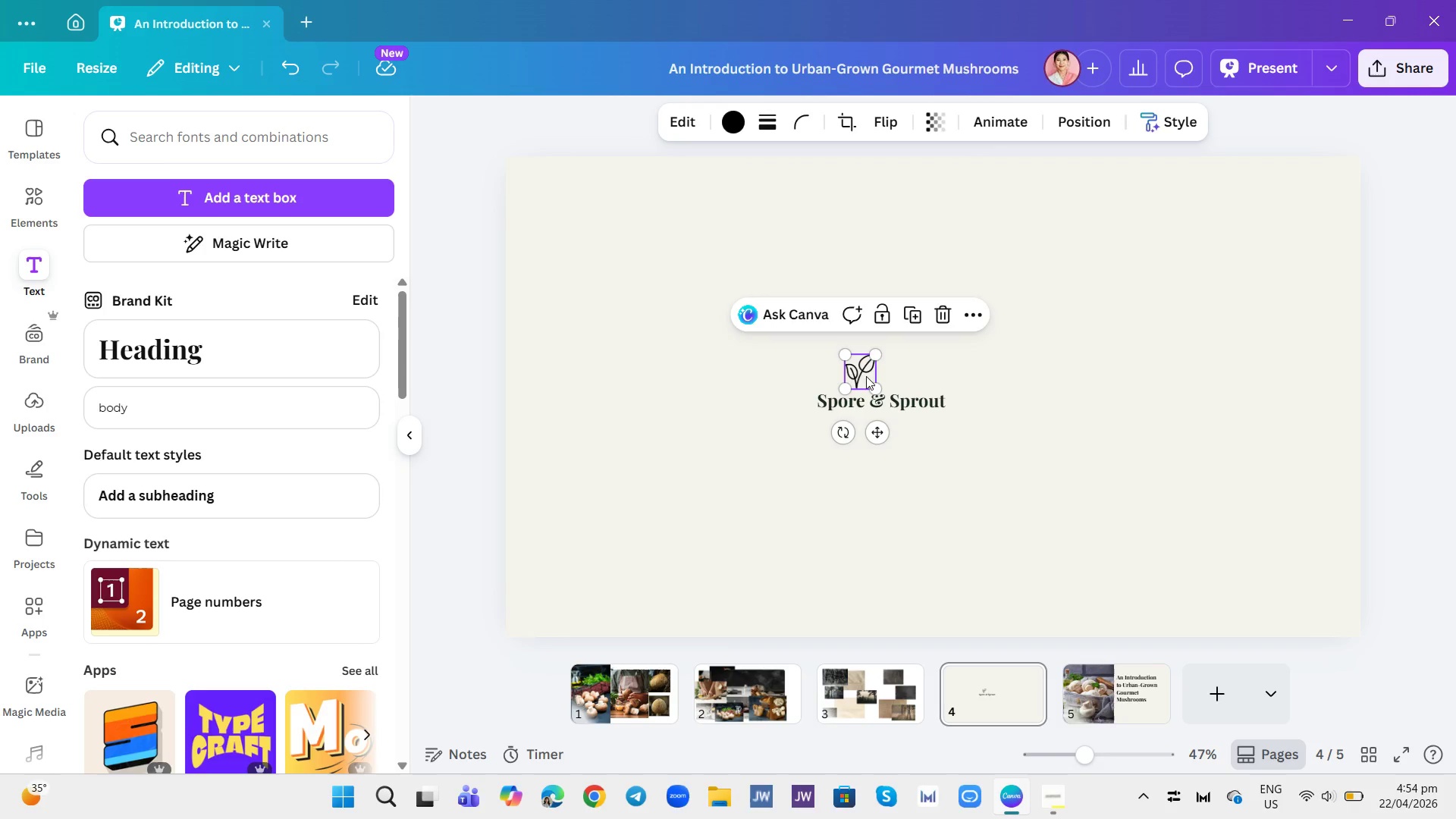 
left_click_drag(start_coordinate=[866, 376], to_coordinate=[878, 379])
 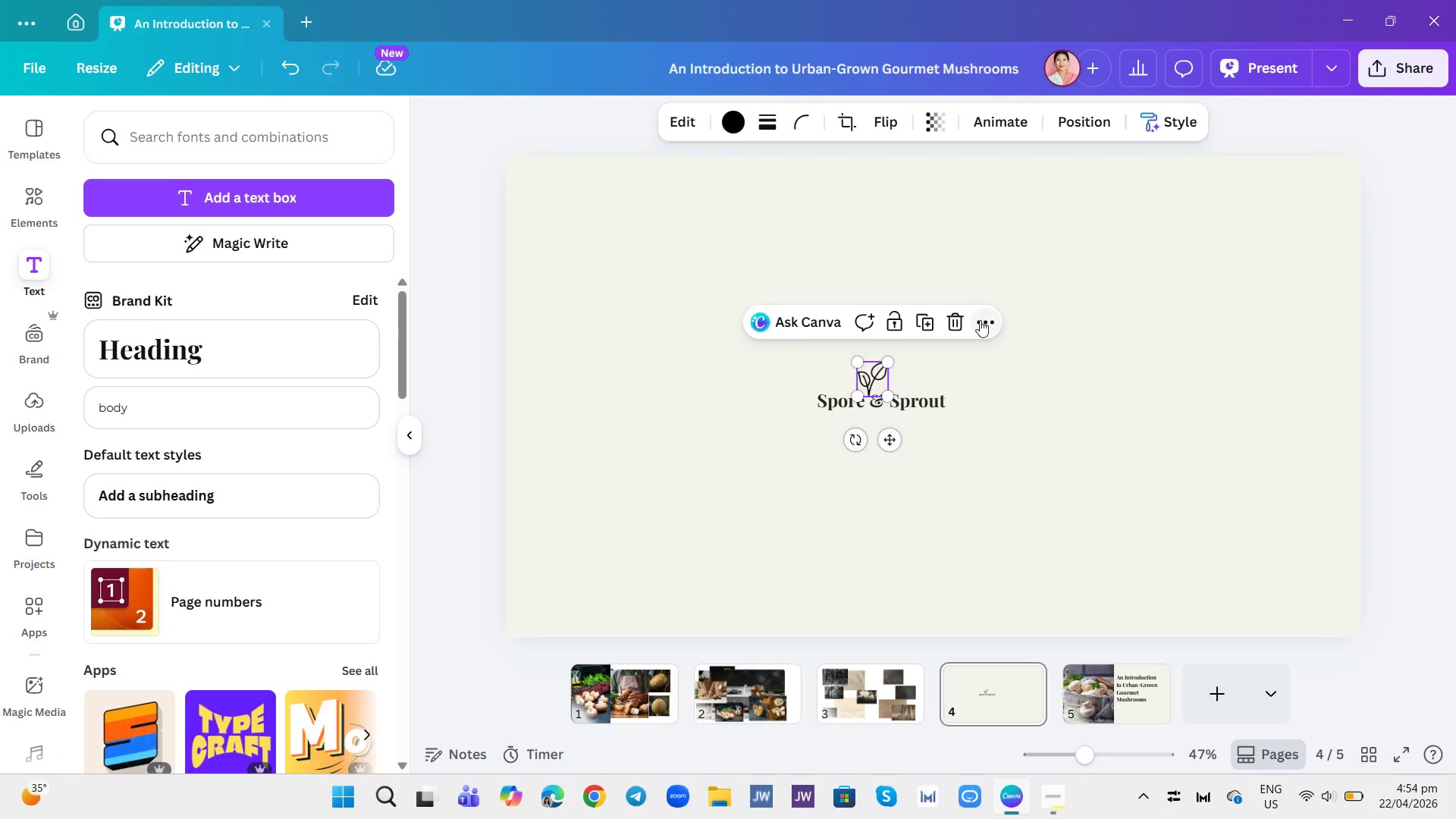 
left_click([980, 320])
 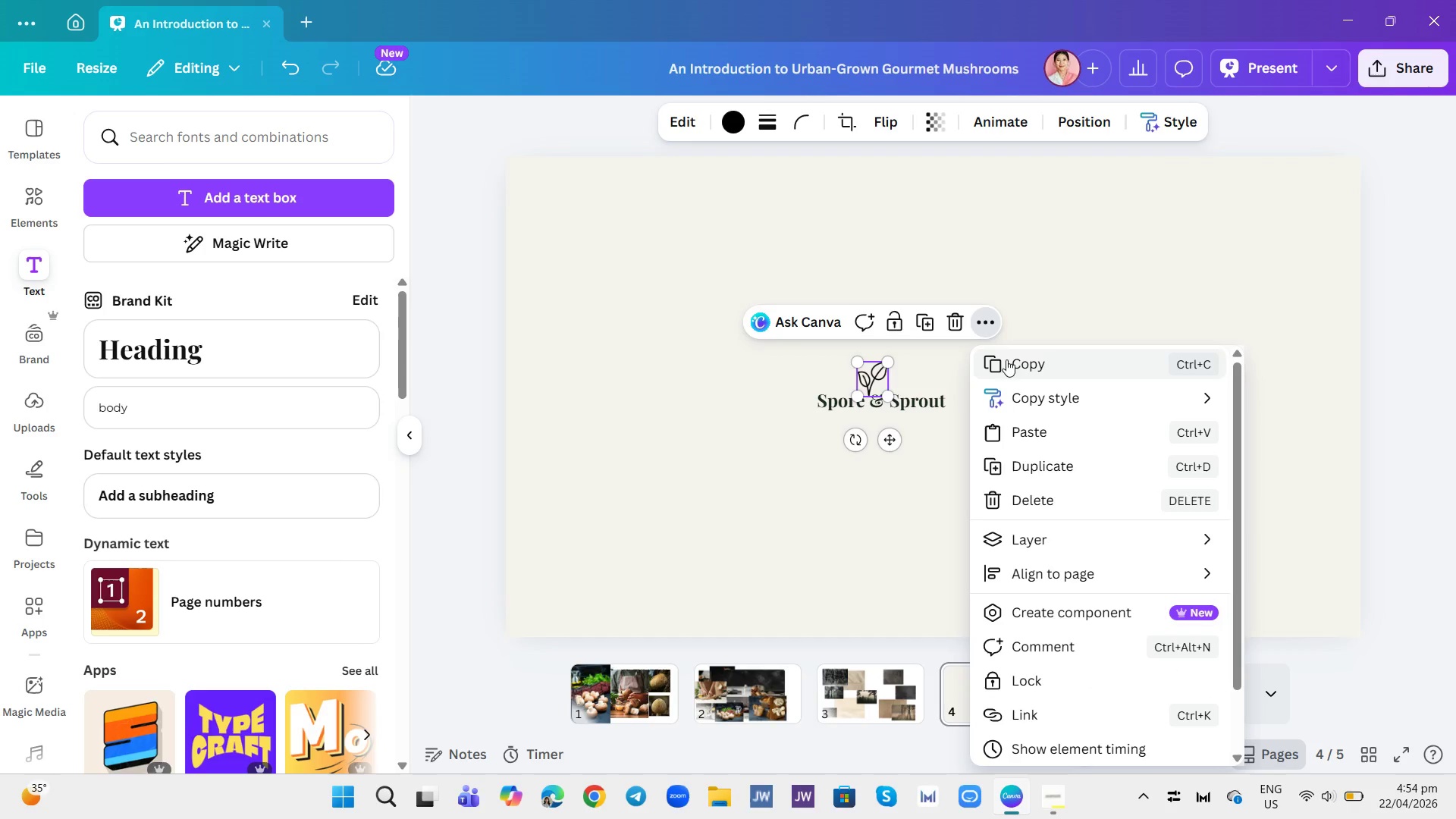 
left_click([1081, 263])
 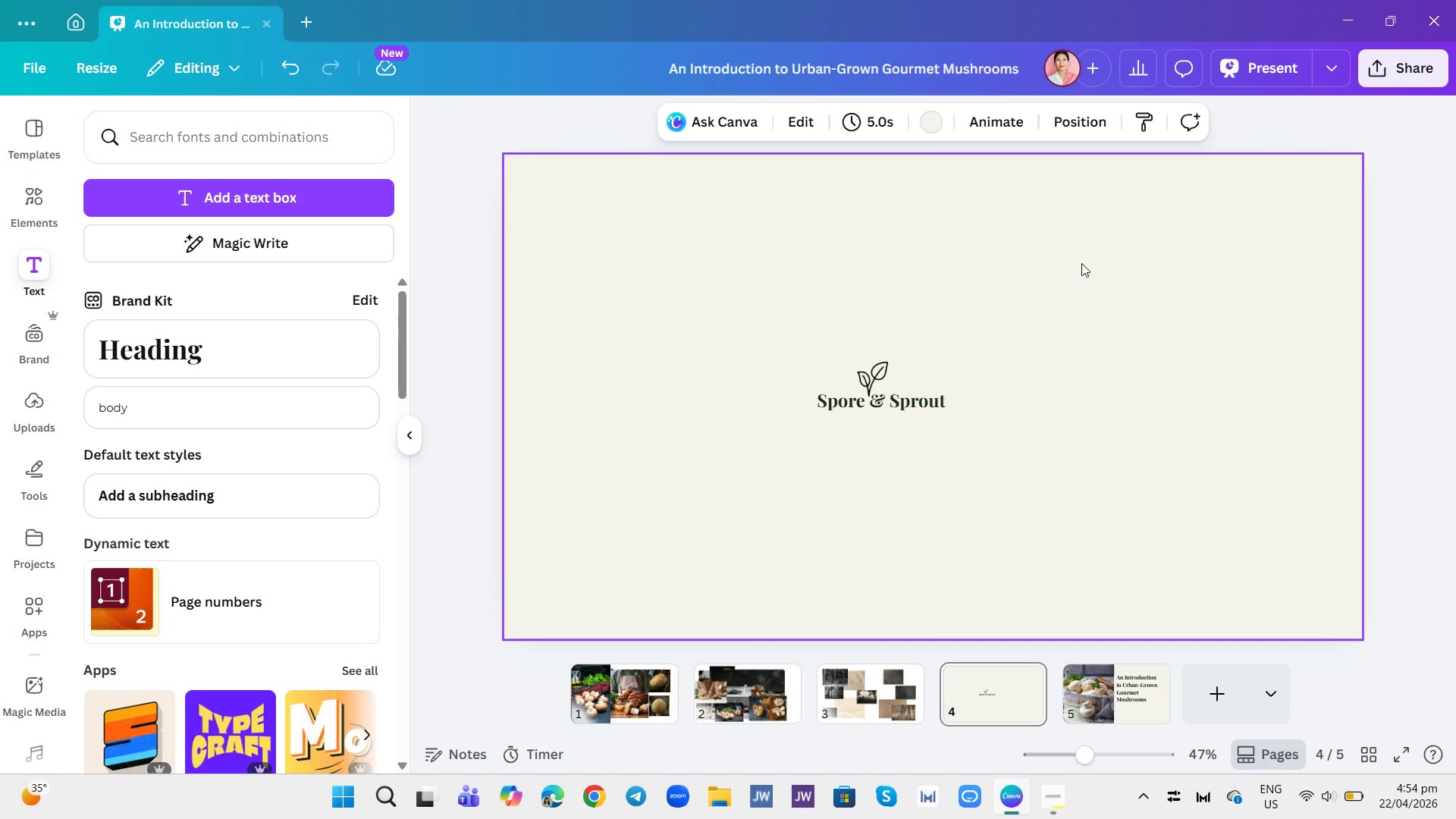 
left_click([1081, 263])
 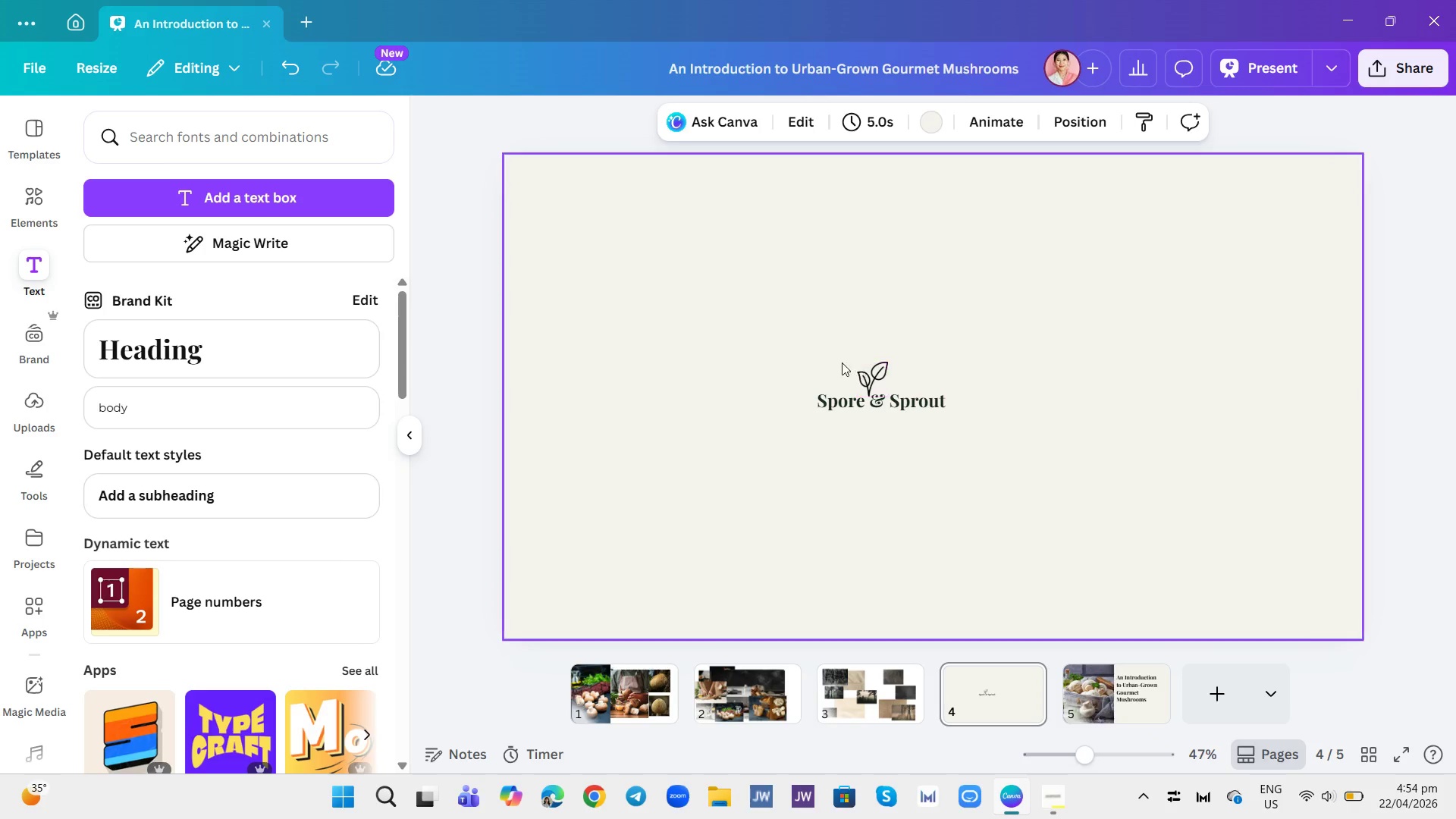 
left_click_drag(start_coordinate=[794, 356], to_coordinate=[960, 421])
 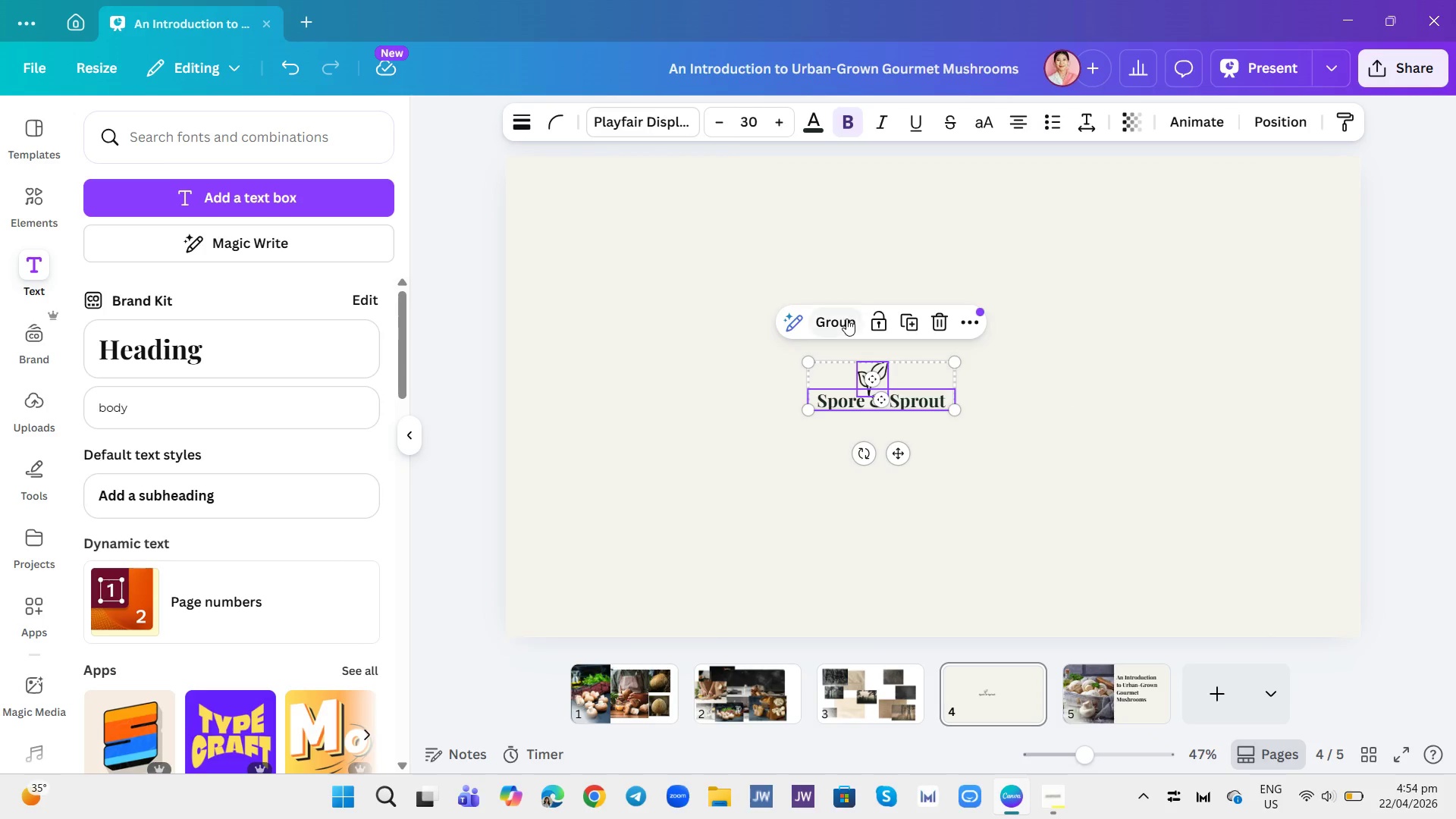 
left_click([843, 318])
 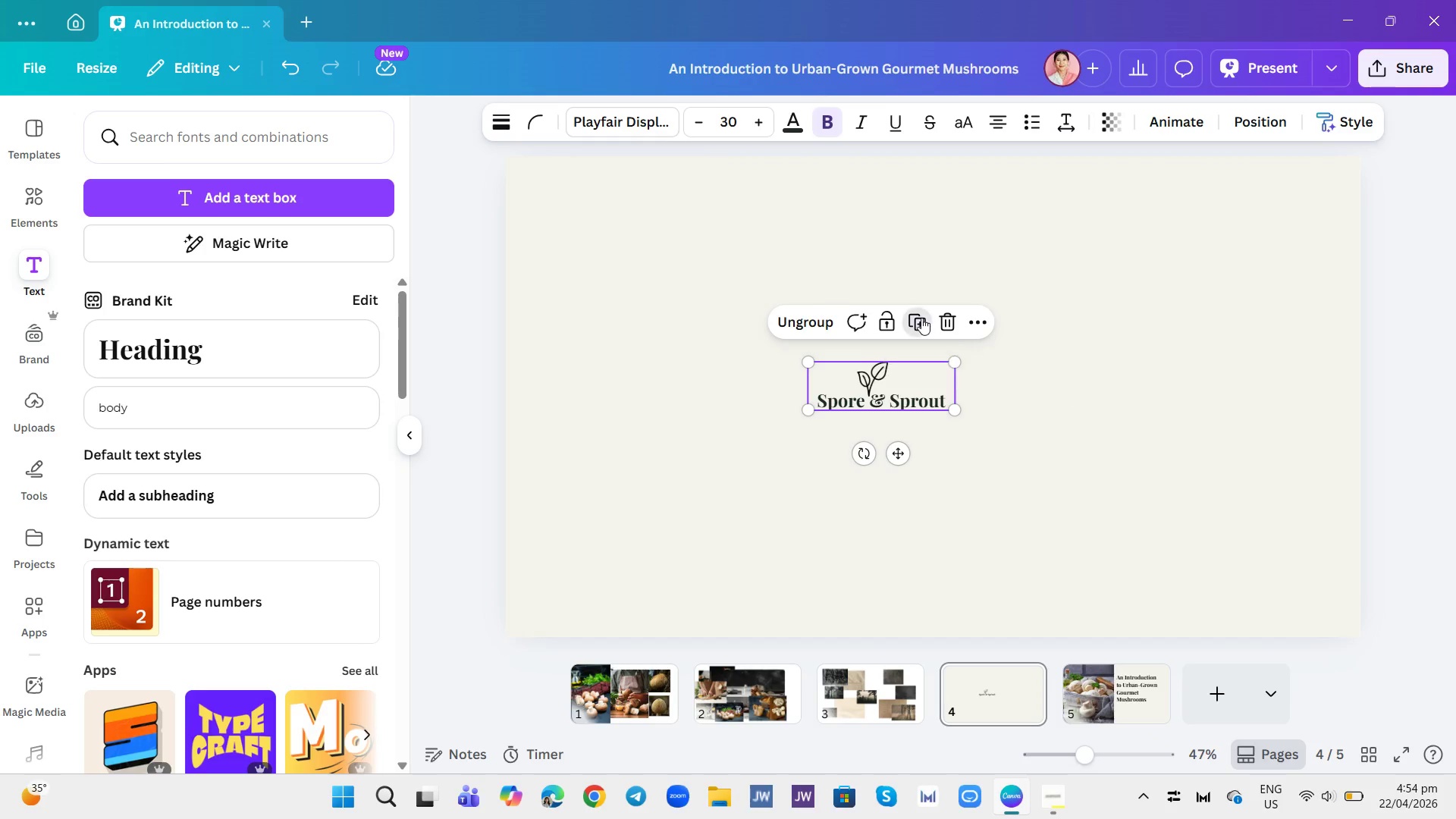 
left_click_drag(start_coordinate=[908, 397], to_coordinate=[1087, 679])
 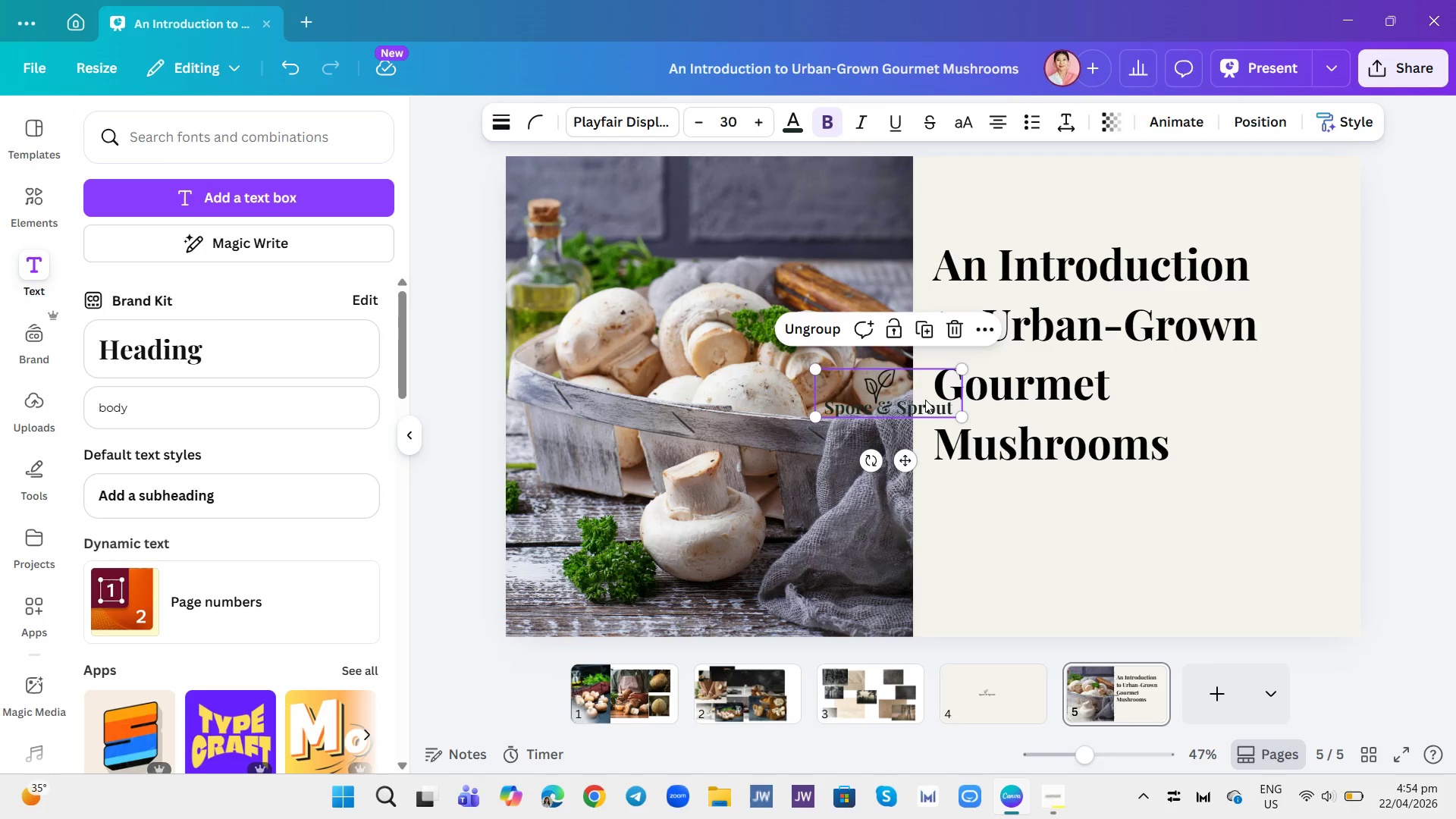 
left_click_drag(start_coordinate=[923, 400], to_coordinate=[1044, 205])
 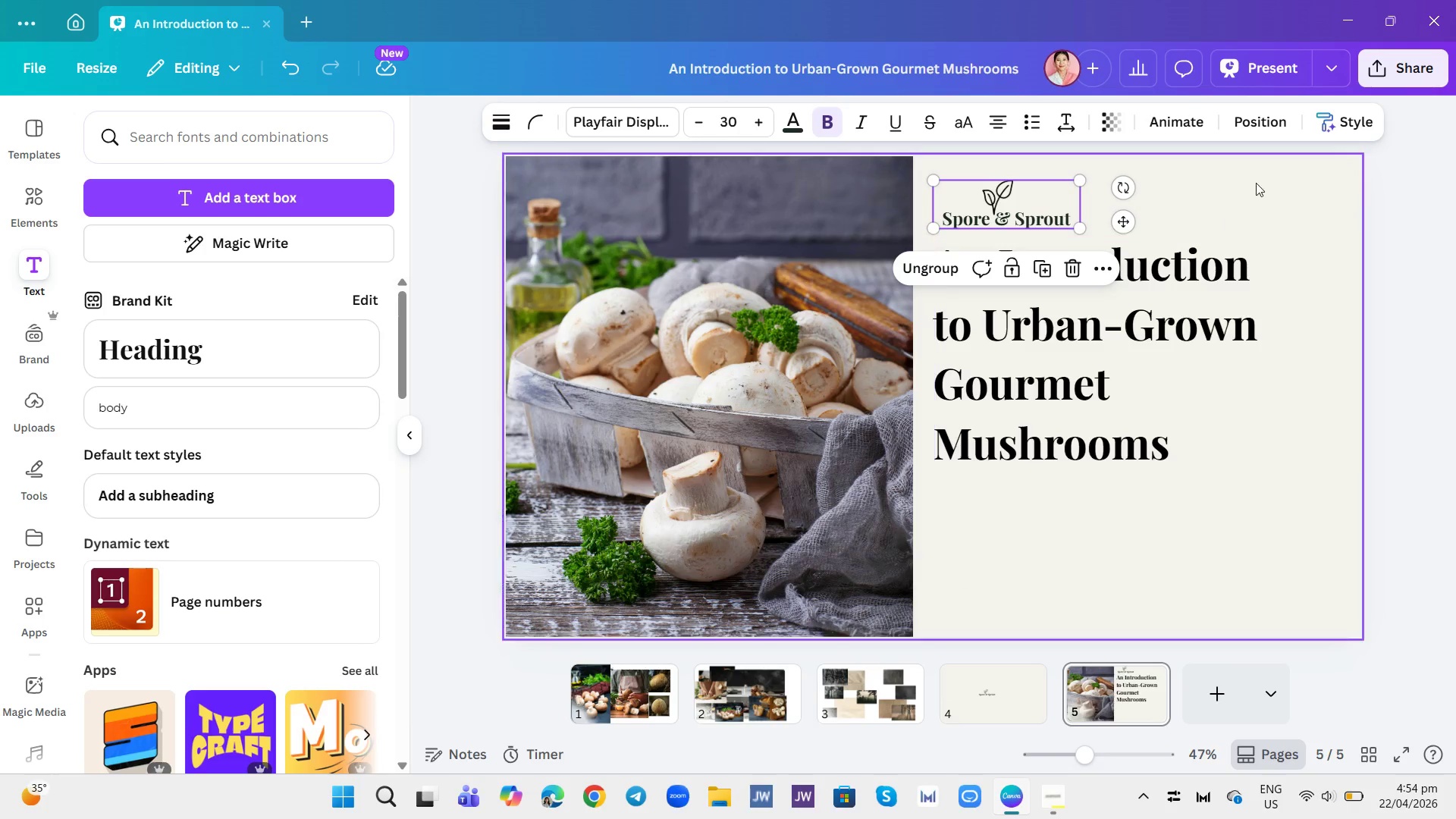 
left_click([1260, 179])
 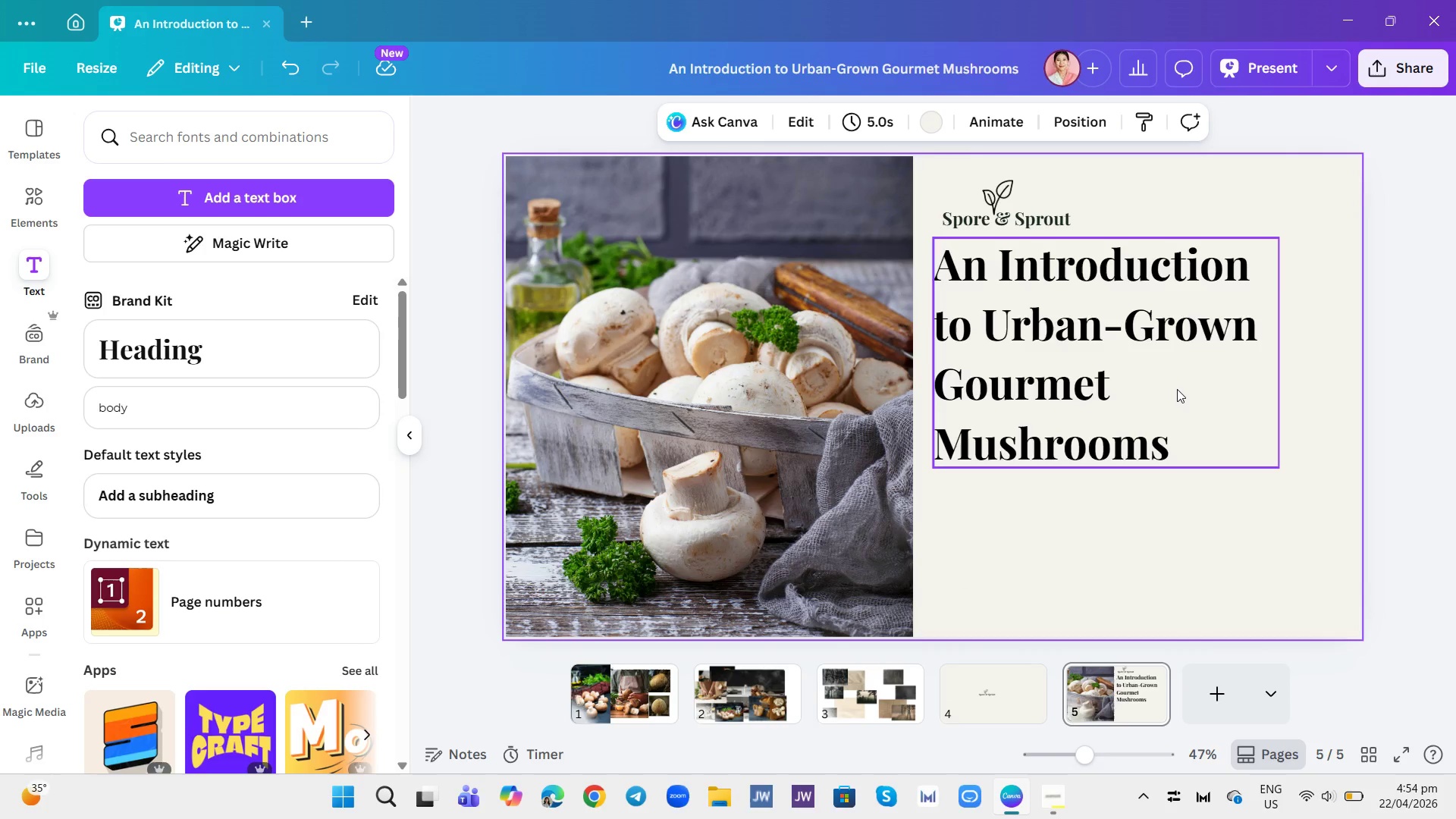 
left_click([1177, 389])
 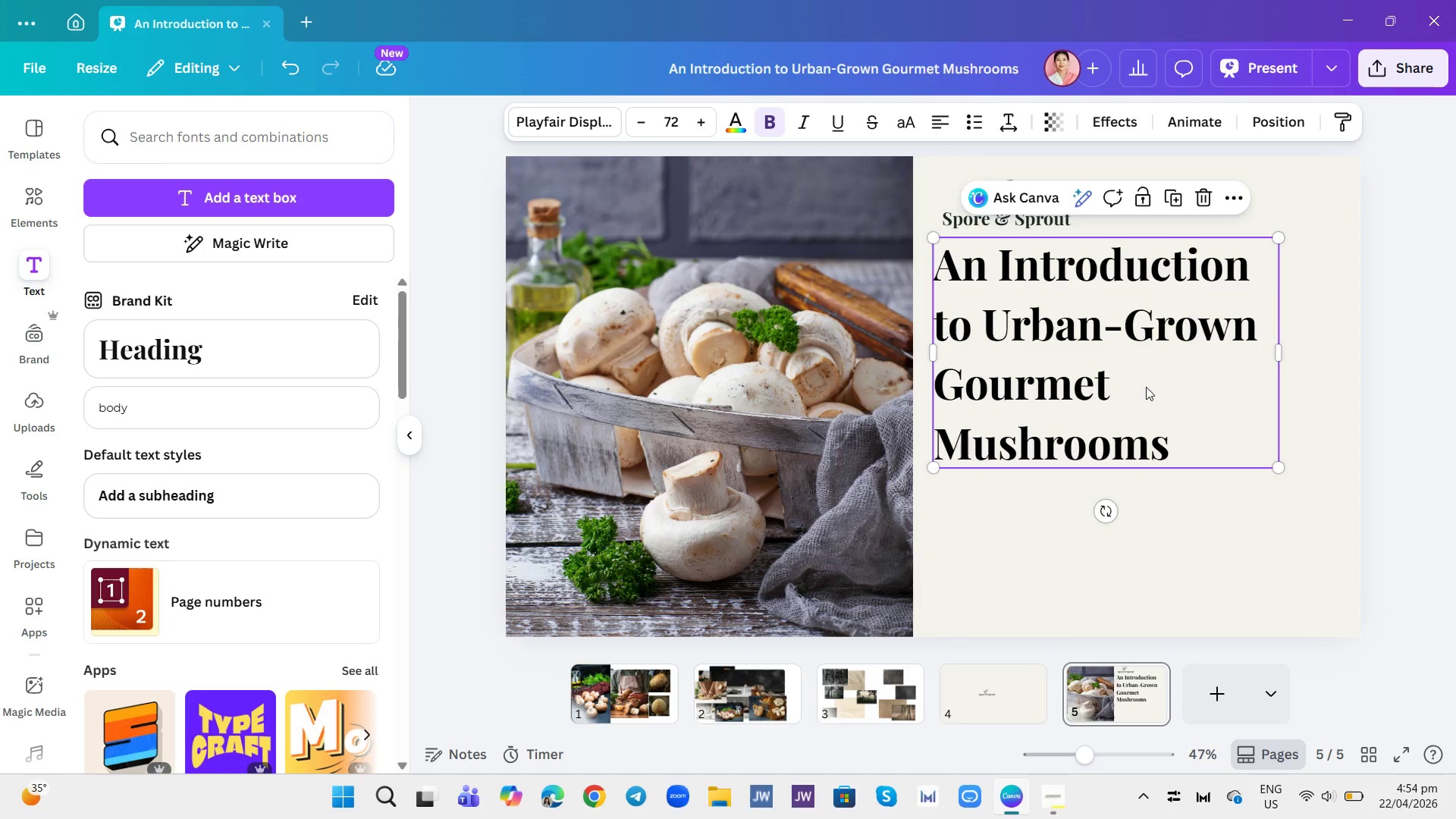 
left_click_drag(start_coordinate=[1141, 372], to_coordinate=[1150, 415])
 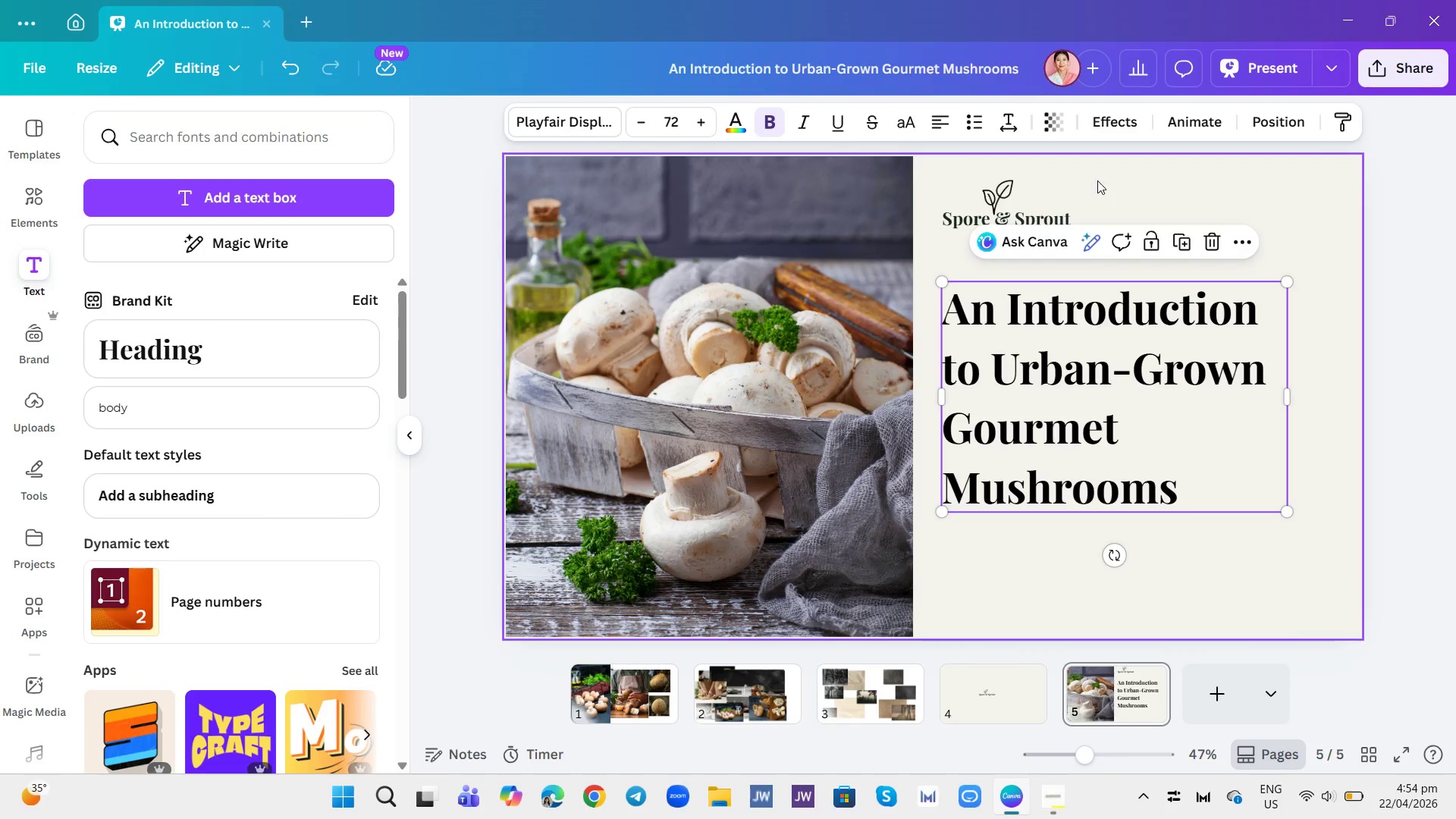 
left_click([1043, 194])
 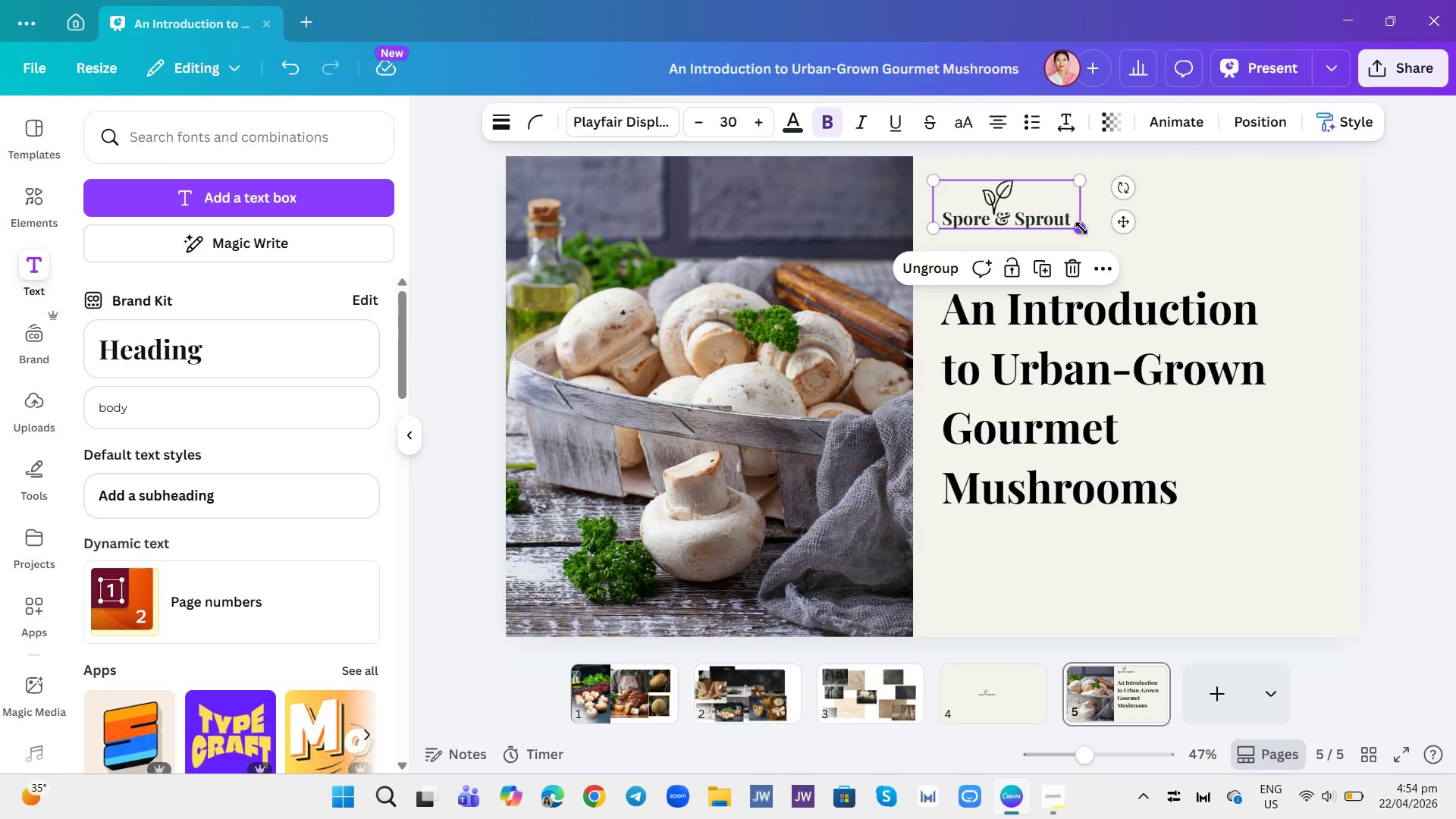 
left_click_drag(start_coordinate=[1081, 228], to_coordinate=[1058, 212])
 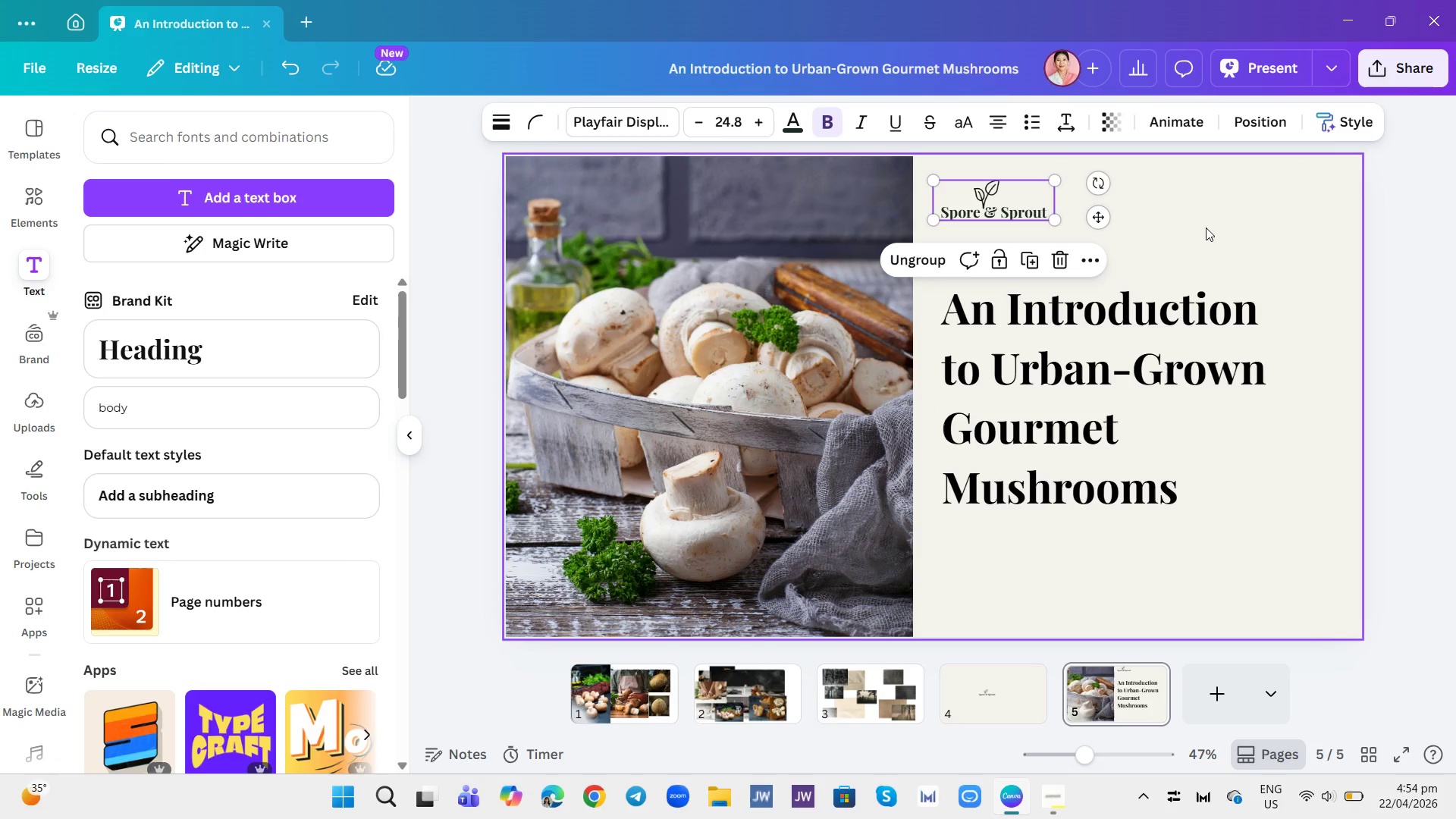 
left_click([1206, 228])
 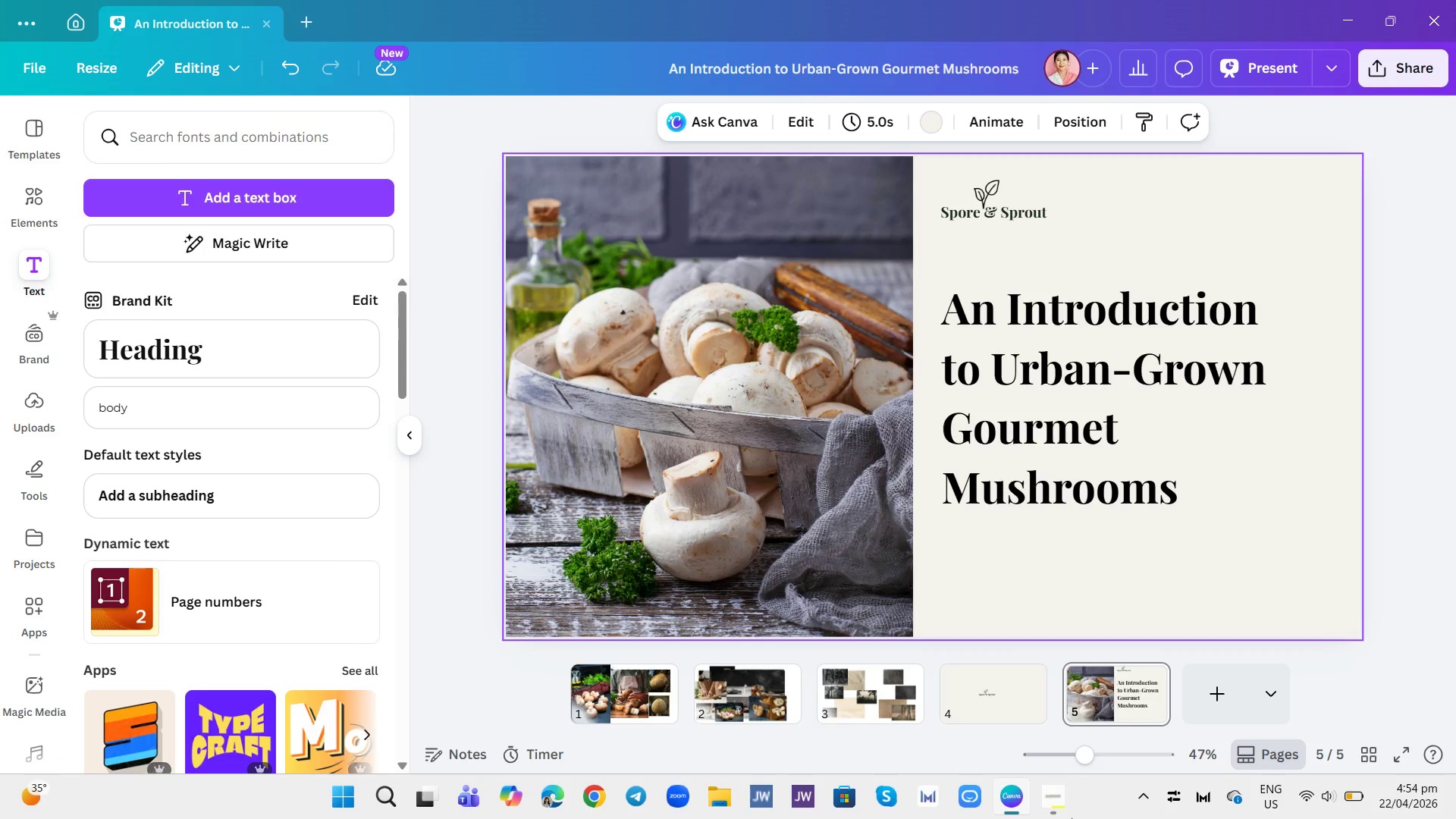 
left_click([1050, 802])